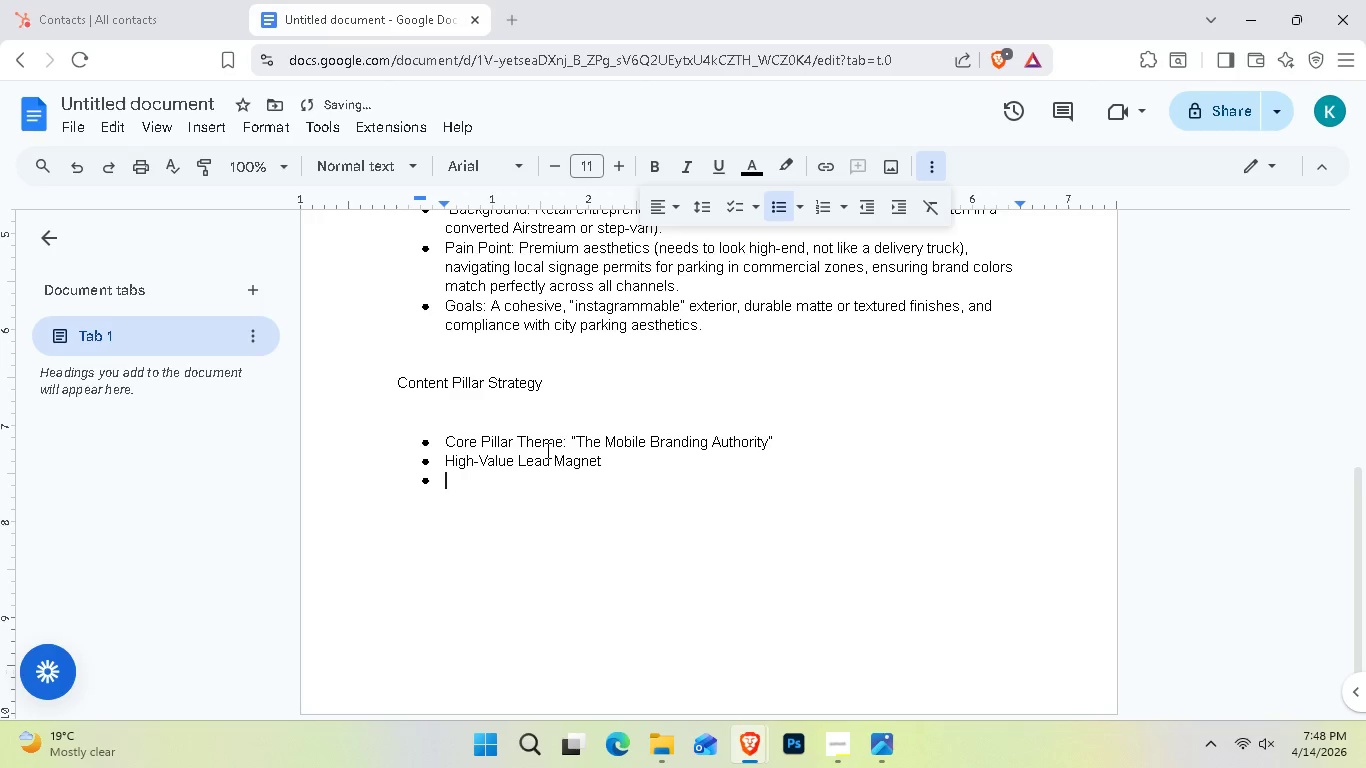 
key(Numpad4)
 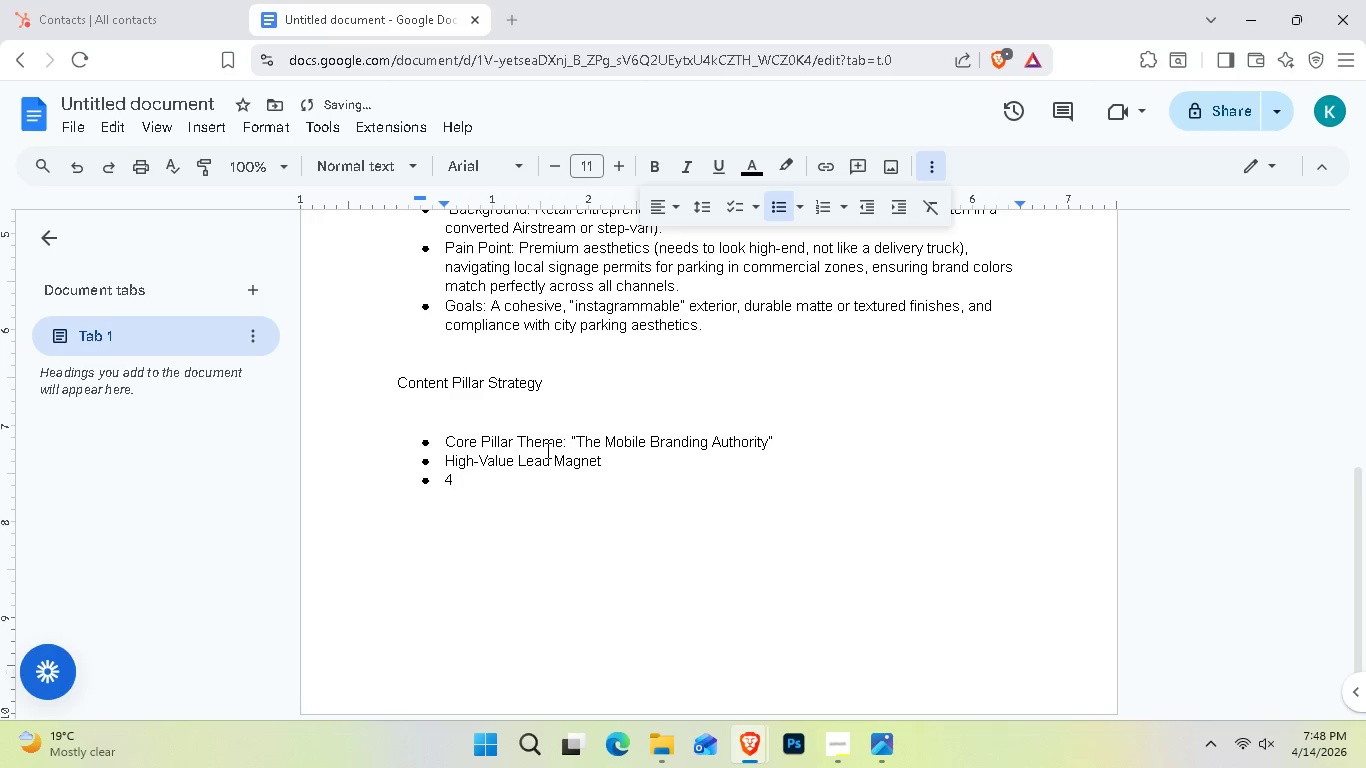 
key(NumLock)
 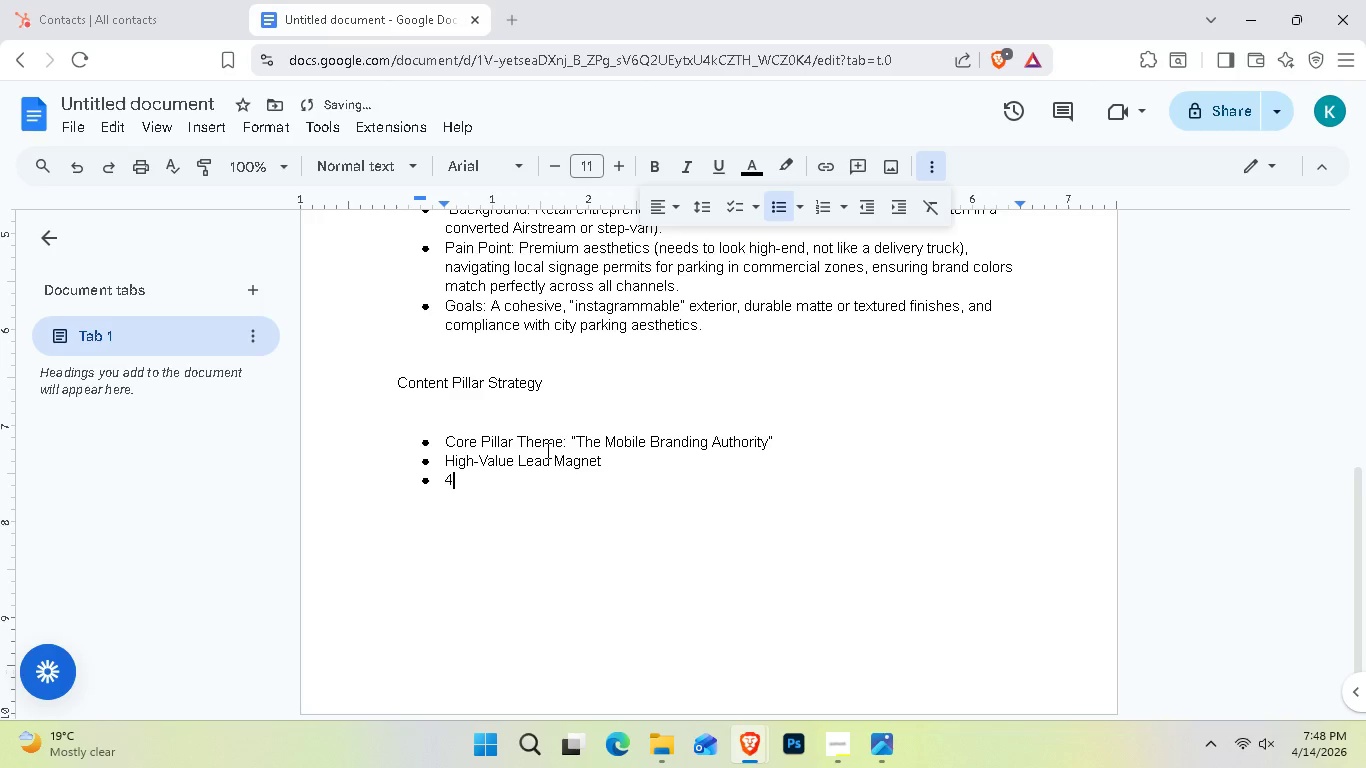 
key(Backspace)
 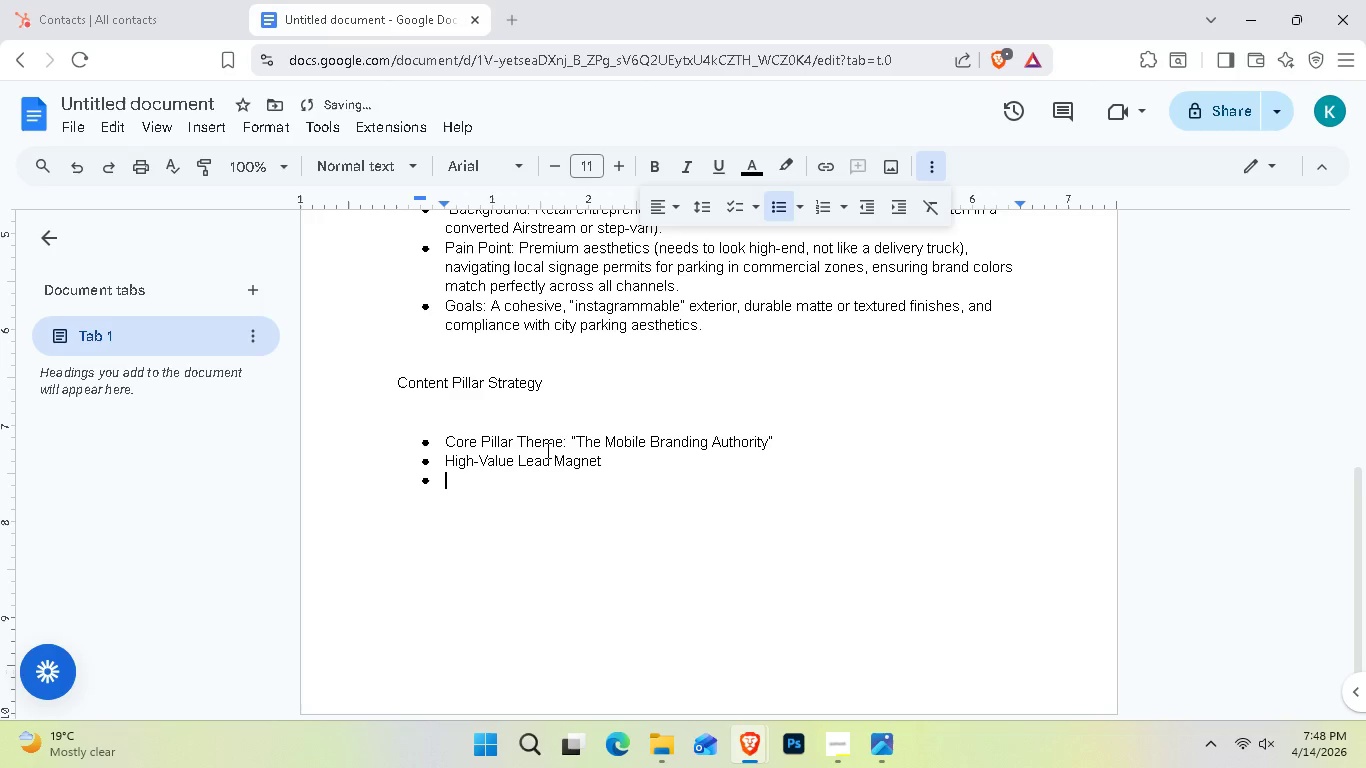 
key(Enter)
 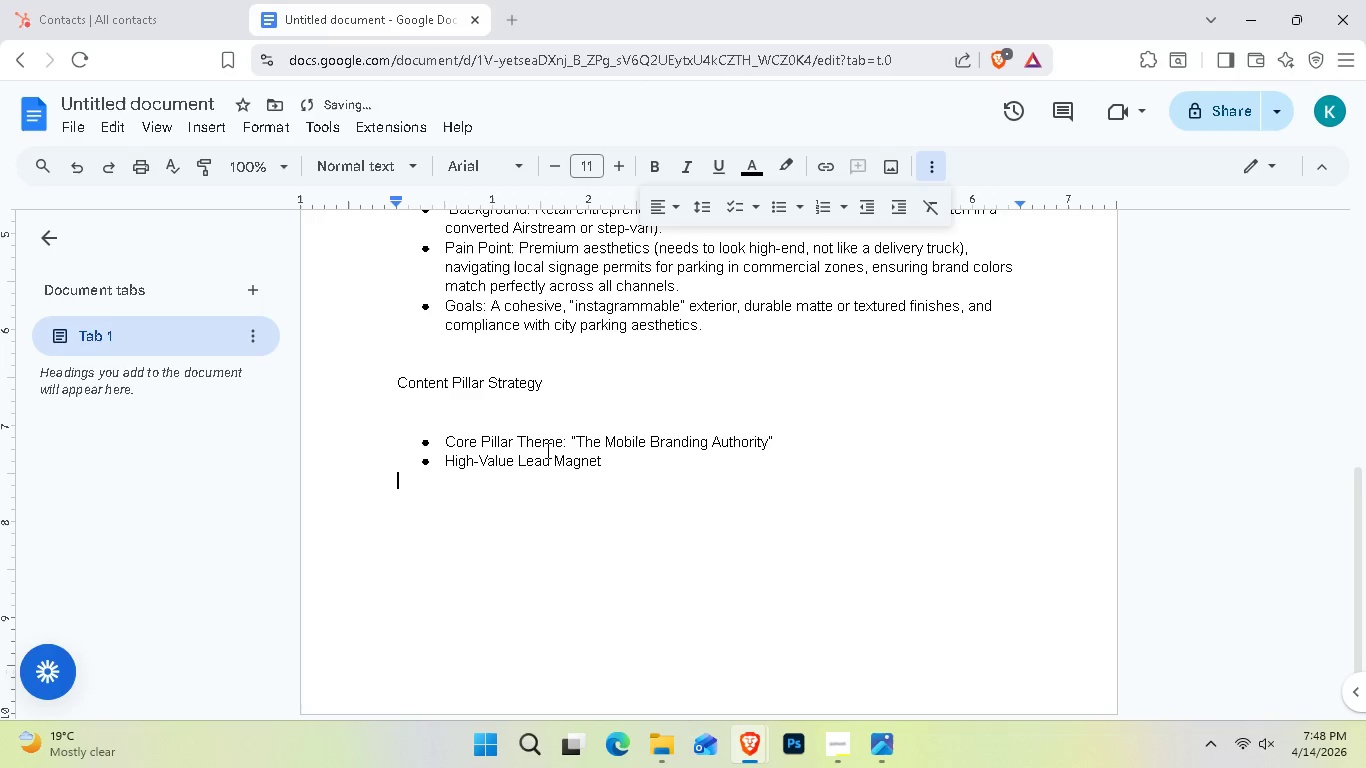 
key(Enter)
 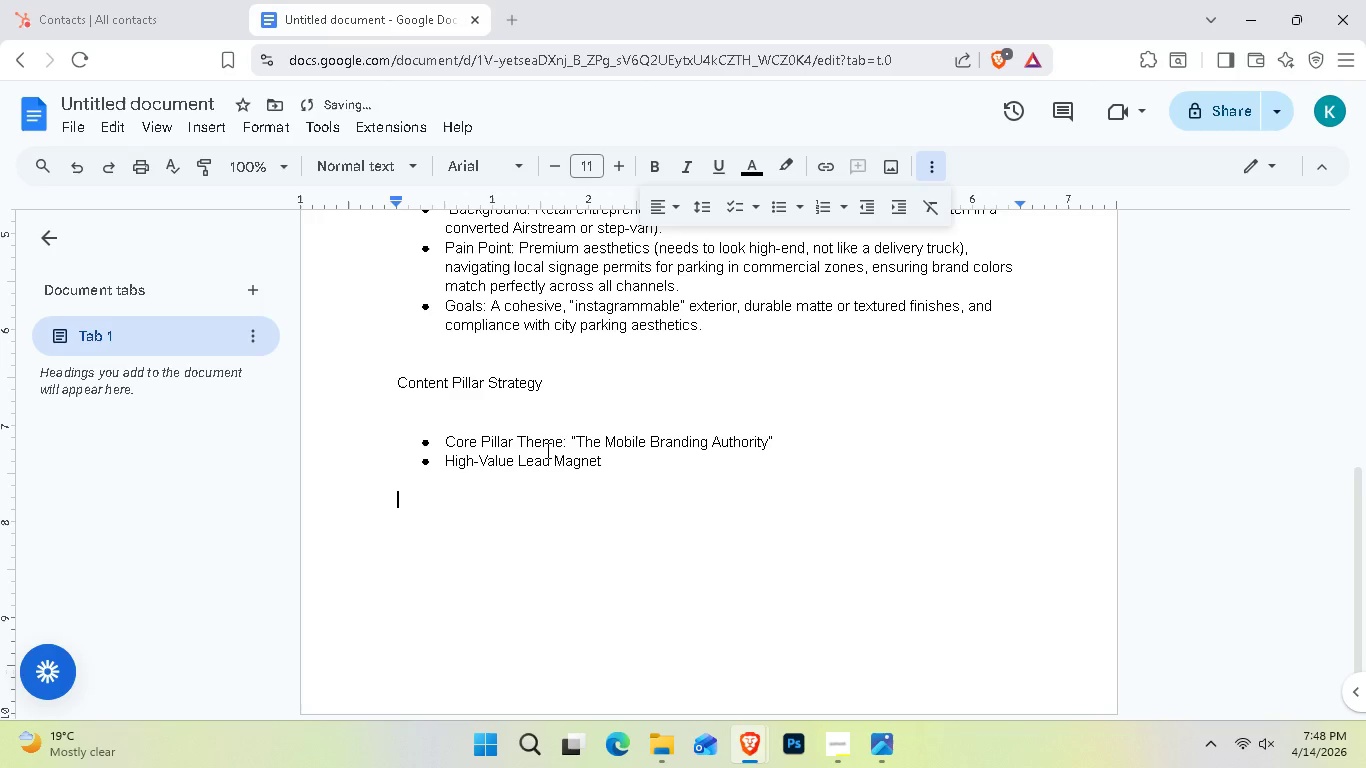 
key(Enter)
 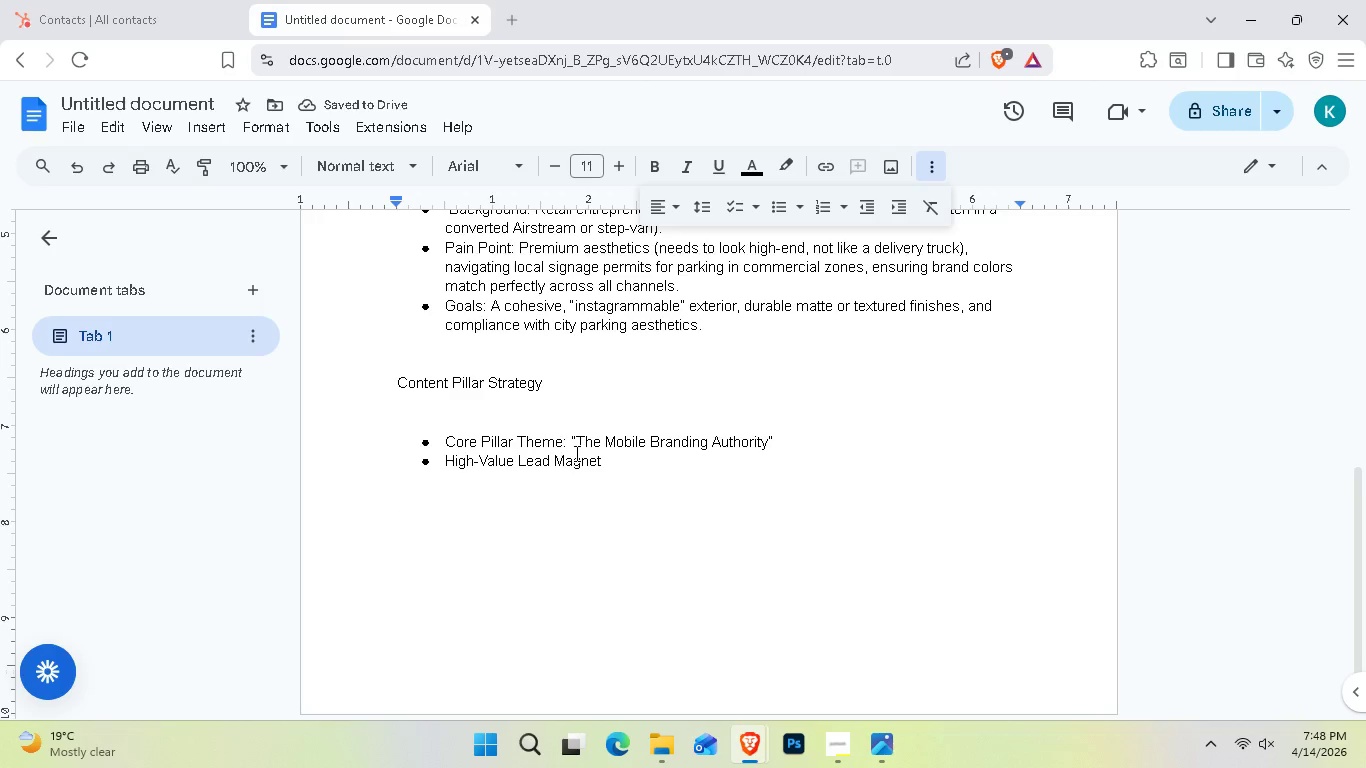 
wait(5.22)
 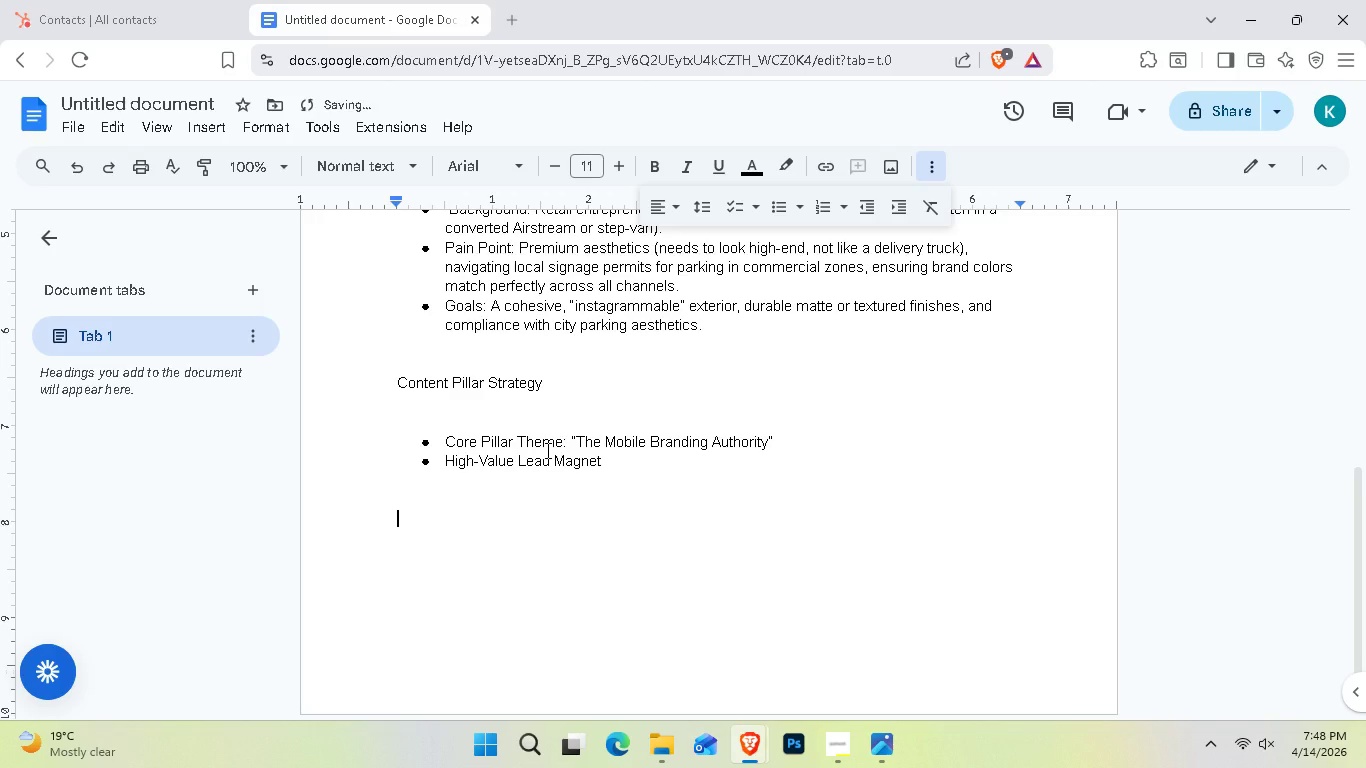 
scroll: coordinate [670, 586], scroll_direction: down, amount: 3.0
 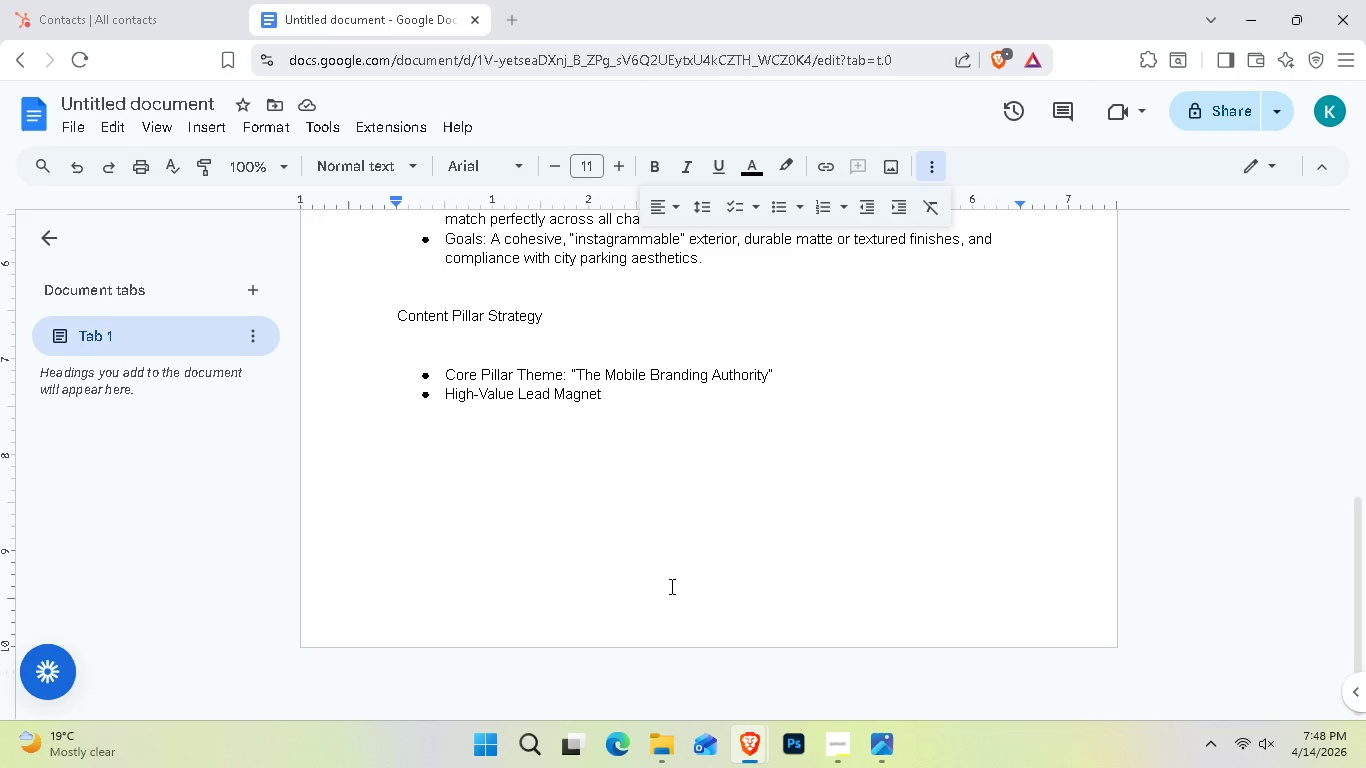 
wait(8.41)
 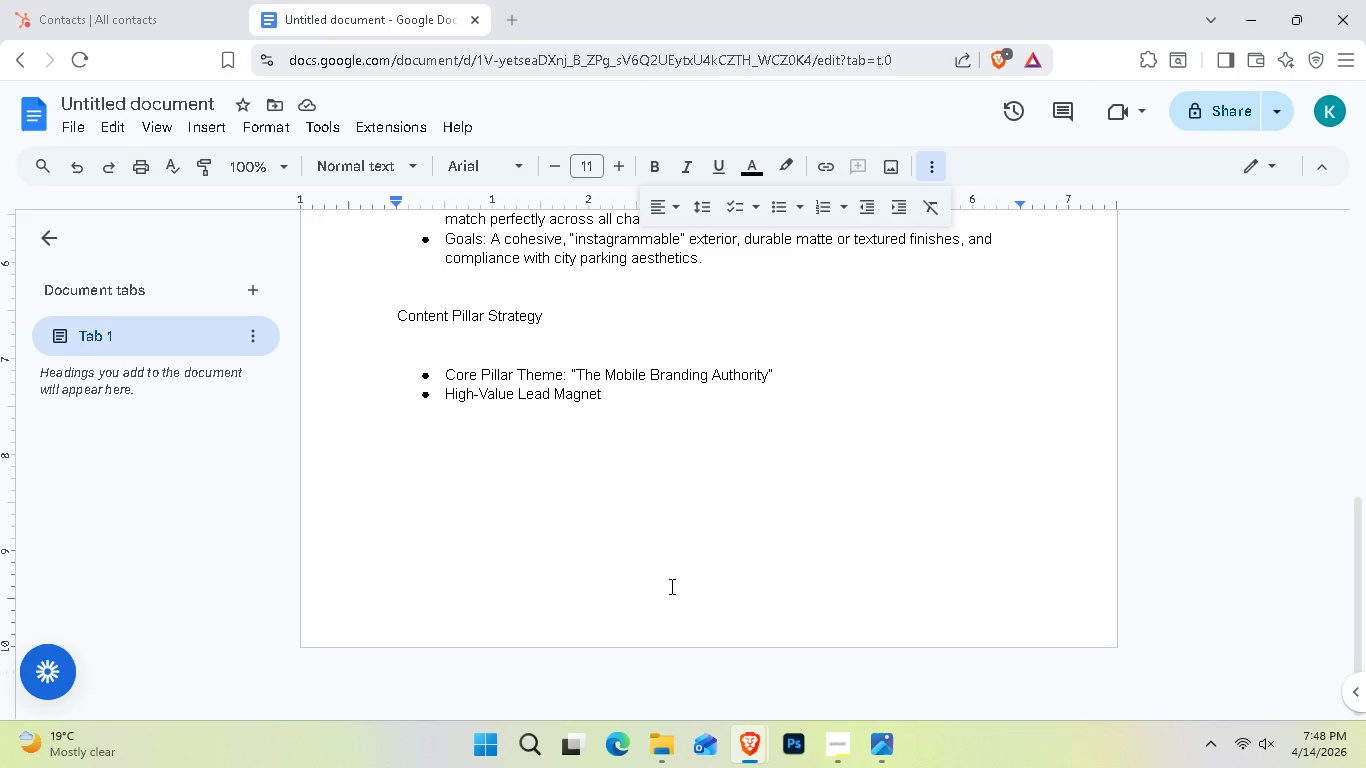 
scroll: coordinate [650, 548], scroll_direction: up, amount: 6.0
 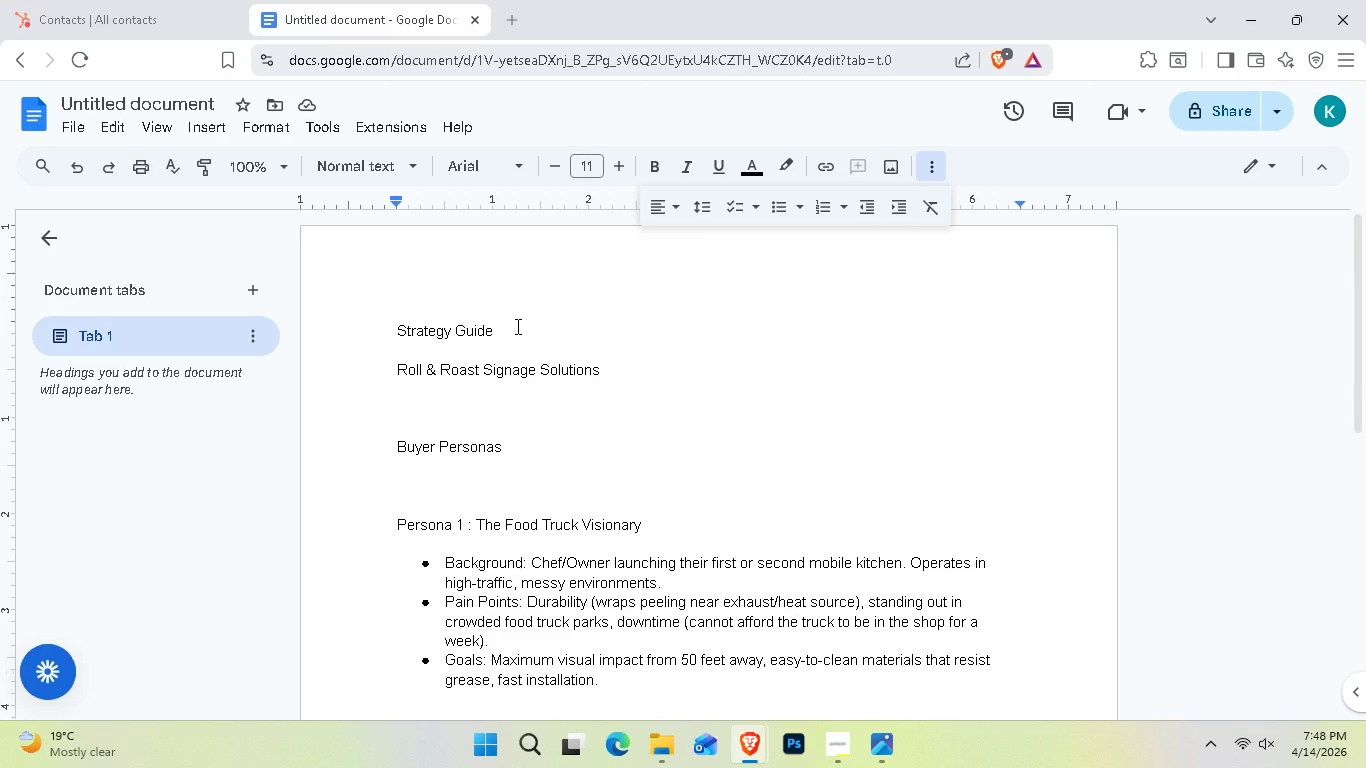 
left_click_drag(start_coordinate=[516, 326], to_coordinate=[375, 333])
 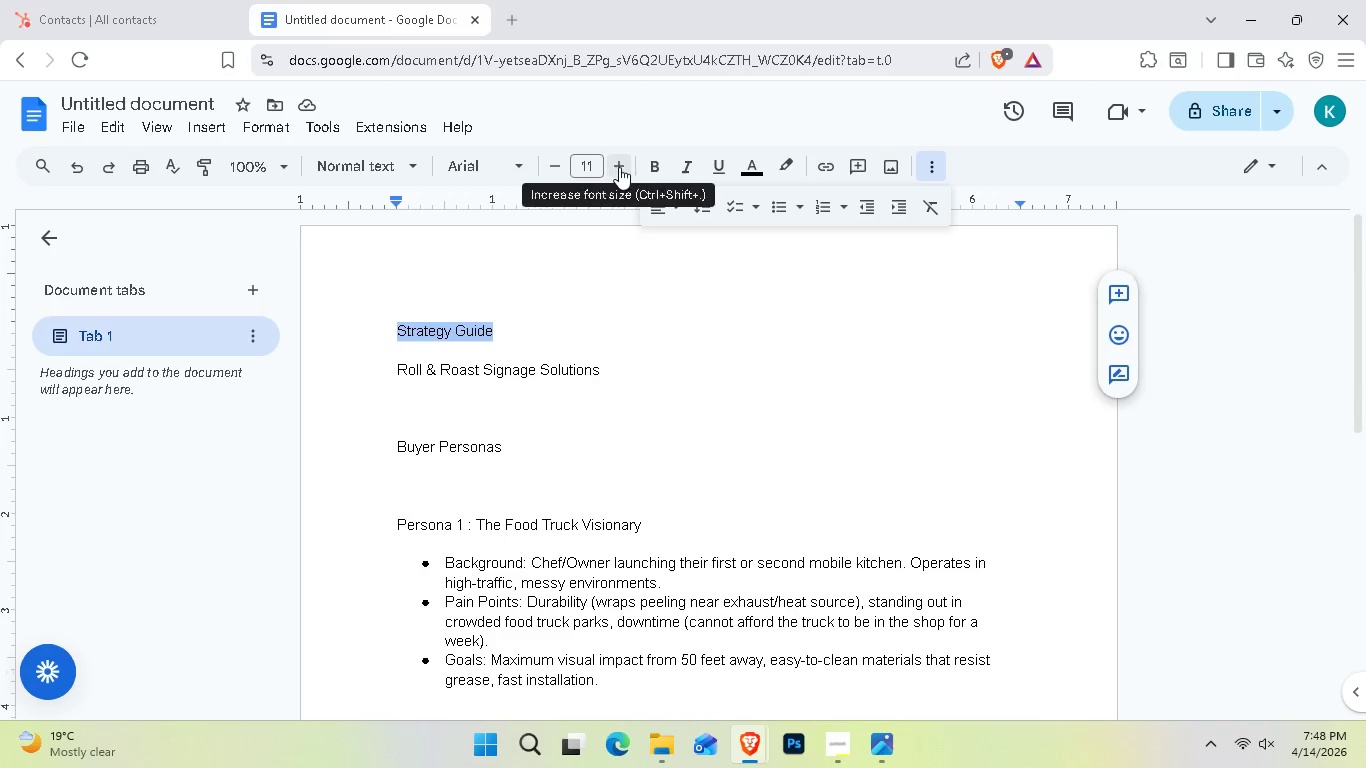 
double_click([619, 167])
 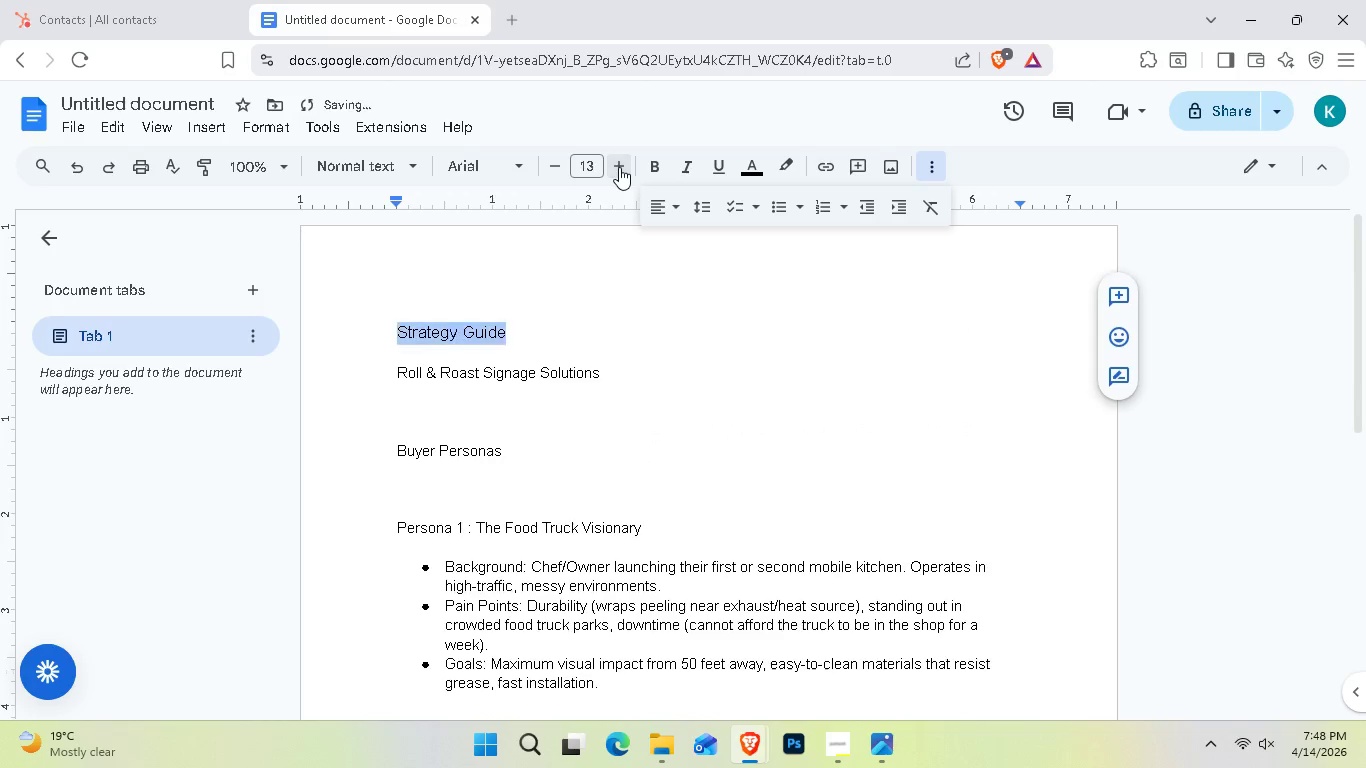 
triple_click([619, 167])
 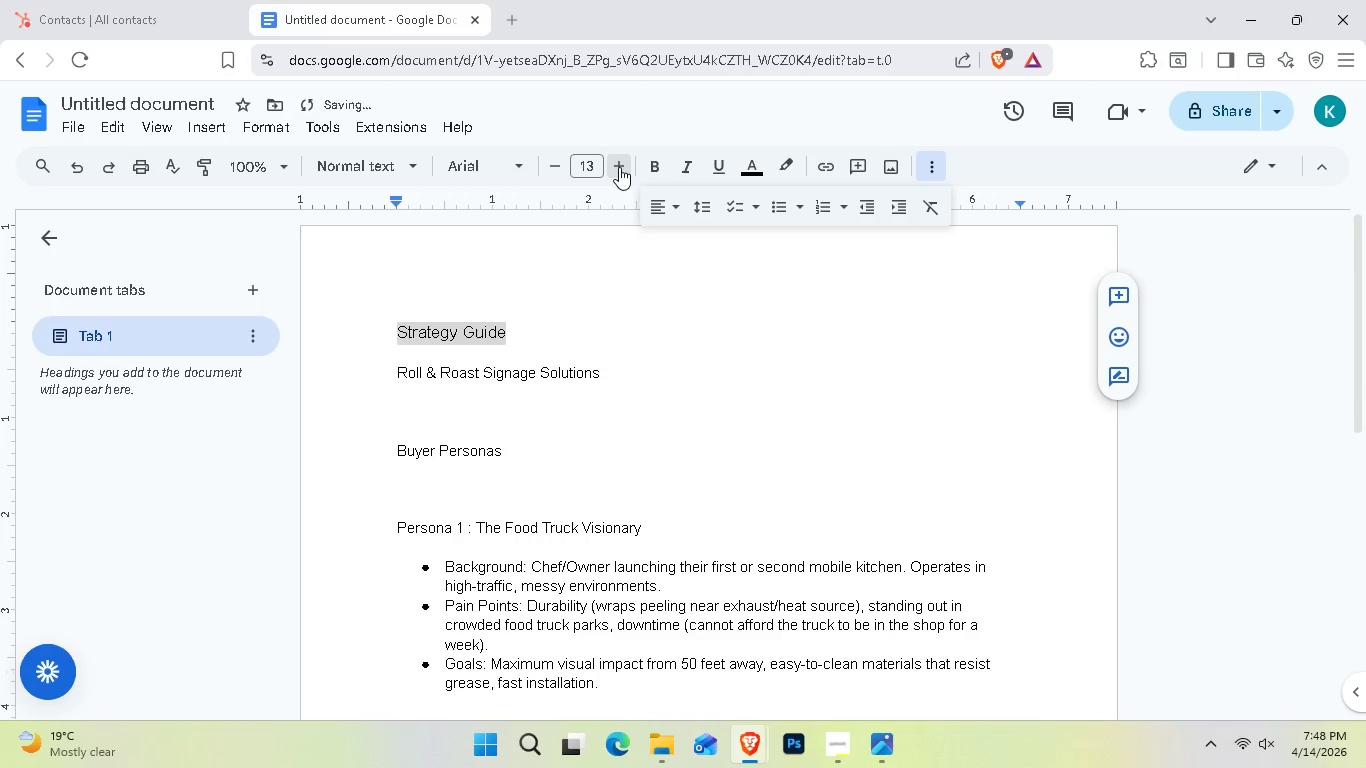 
triple_click([619, 167])
 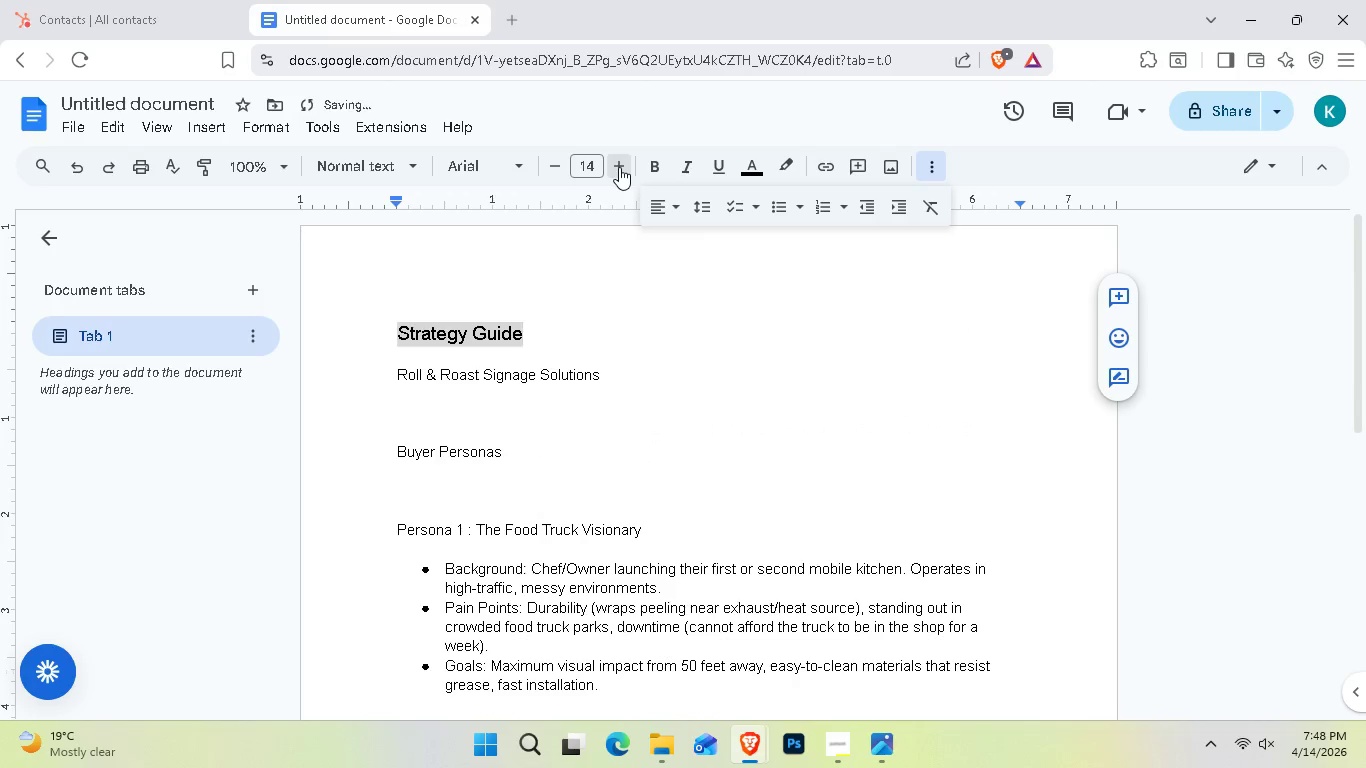 
triple_click([619, 167])
 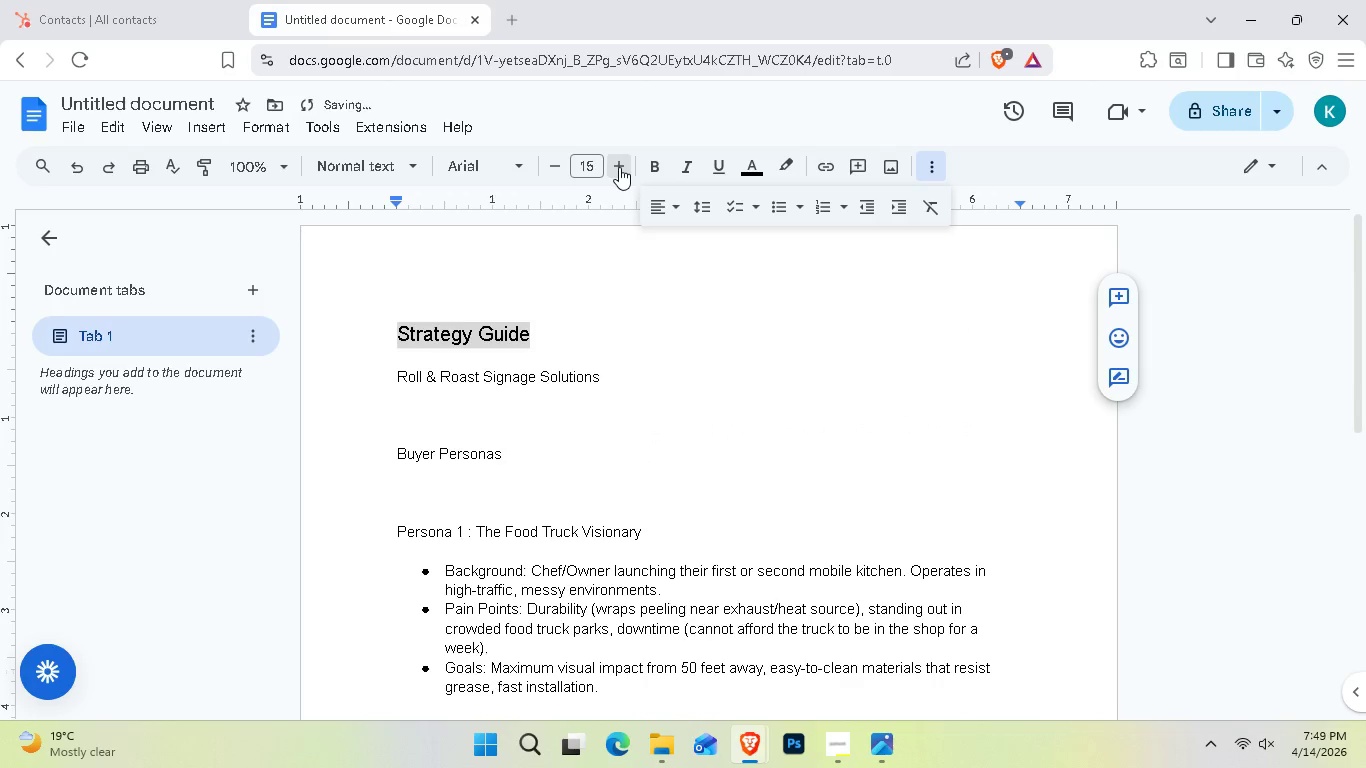 
triple_click([619, 167])
 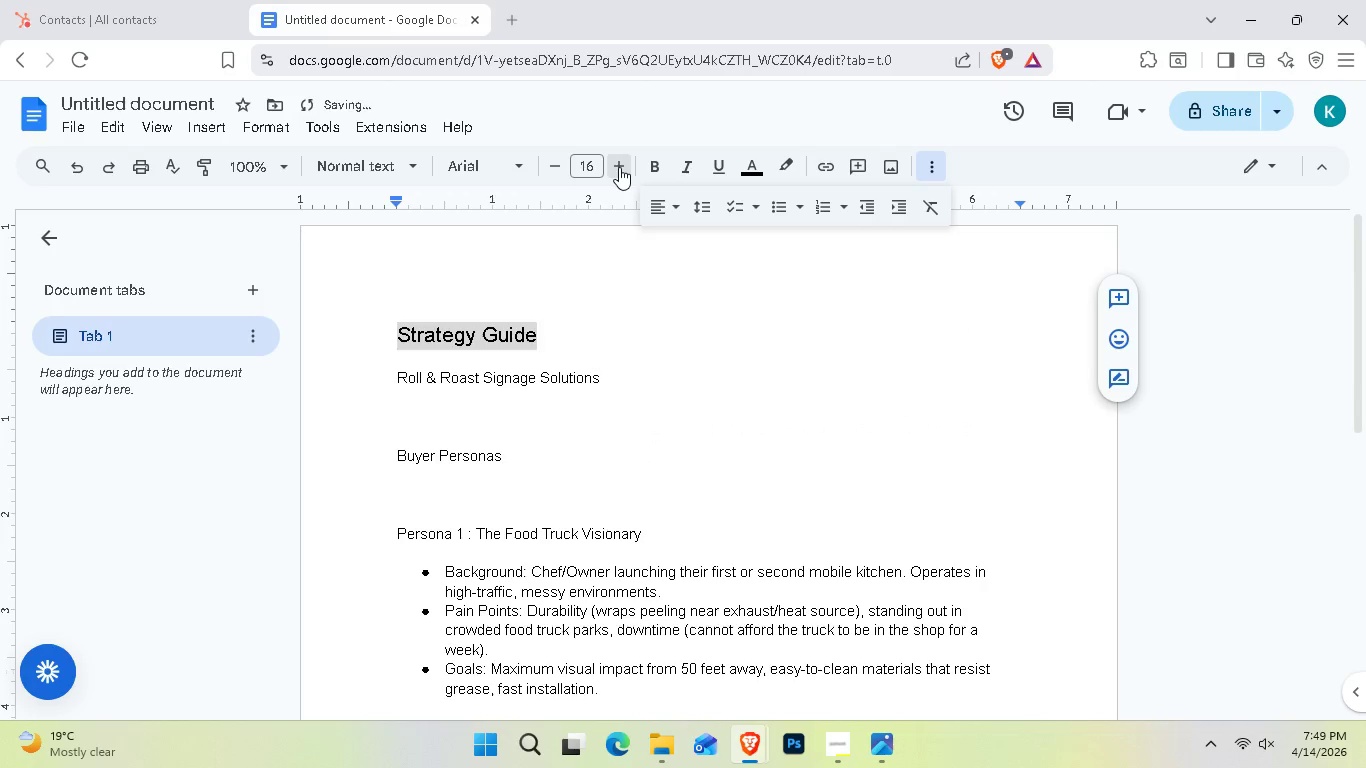 
triple_click([619, 167])
 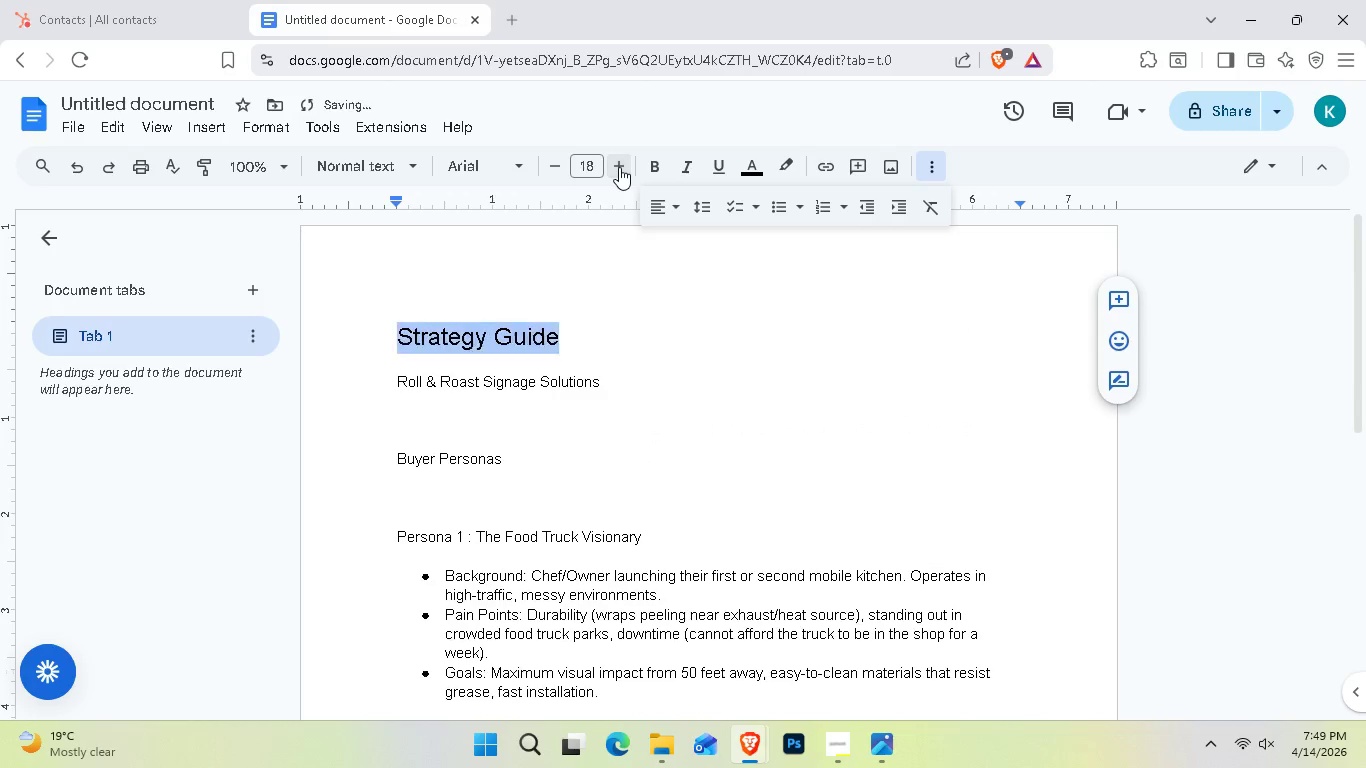 
triple_click([619, 167])
 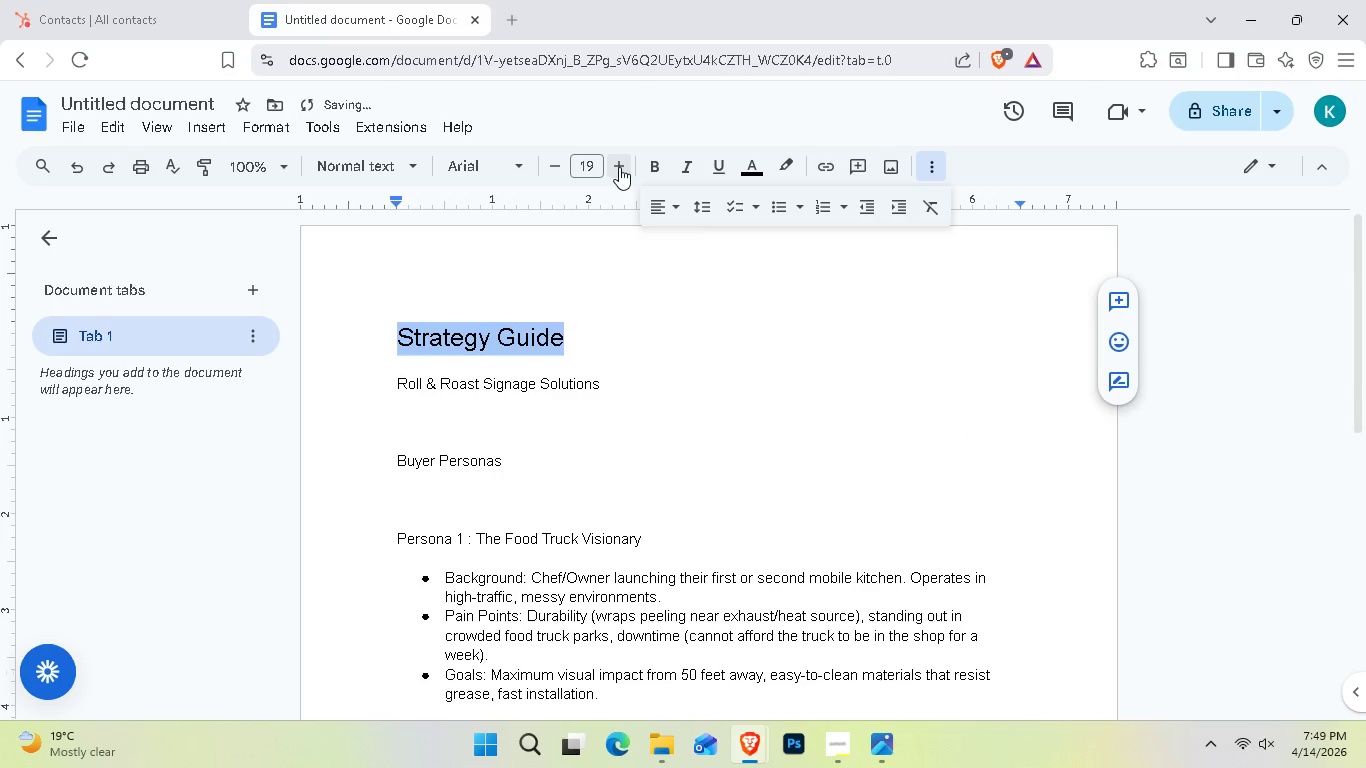 
triple_click([619, 167])
 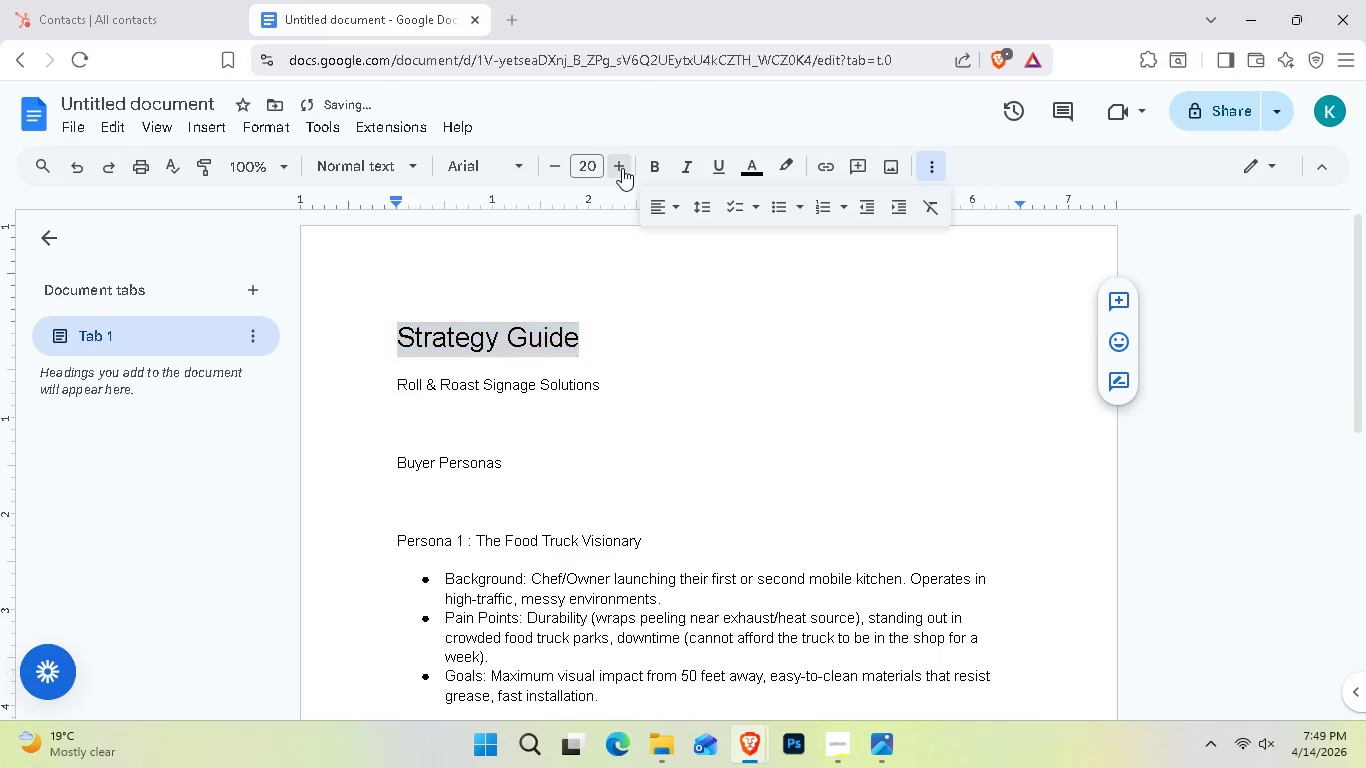 
double_click([622, 168])
 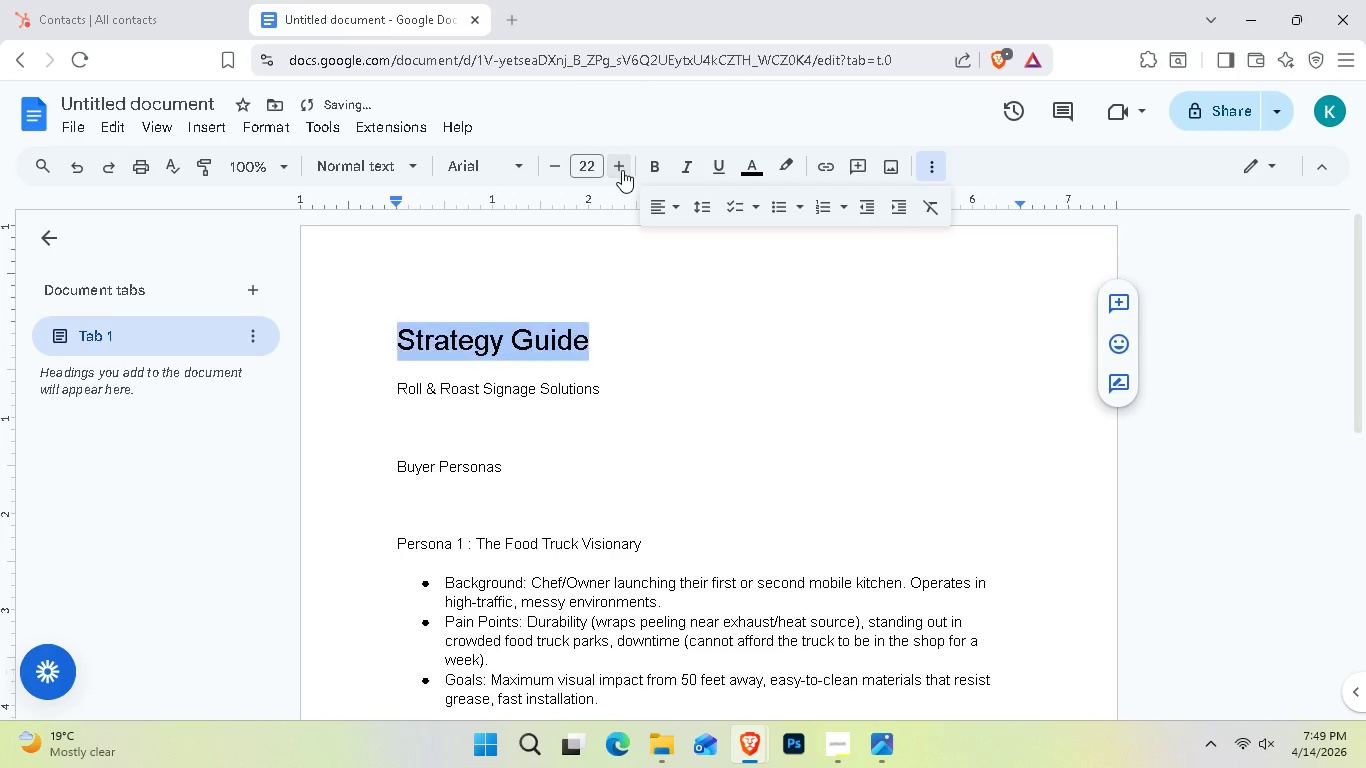 
triple_click([622, 170])
 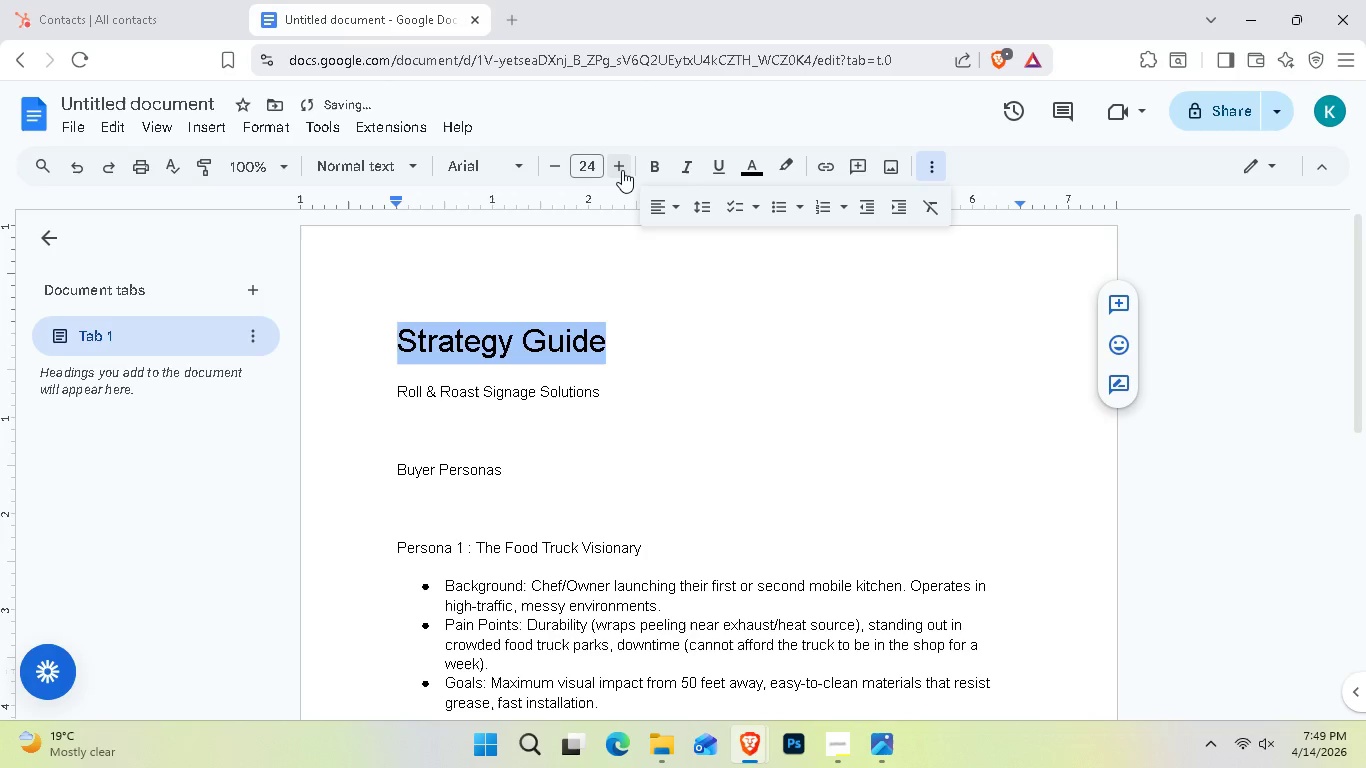 
double_click([622, 170])
 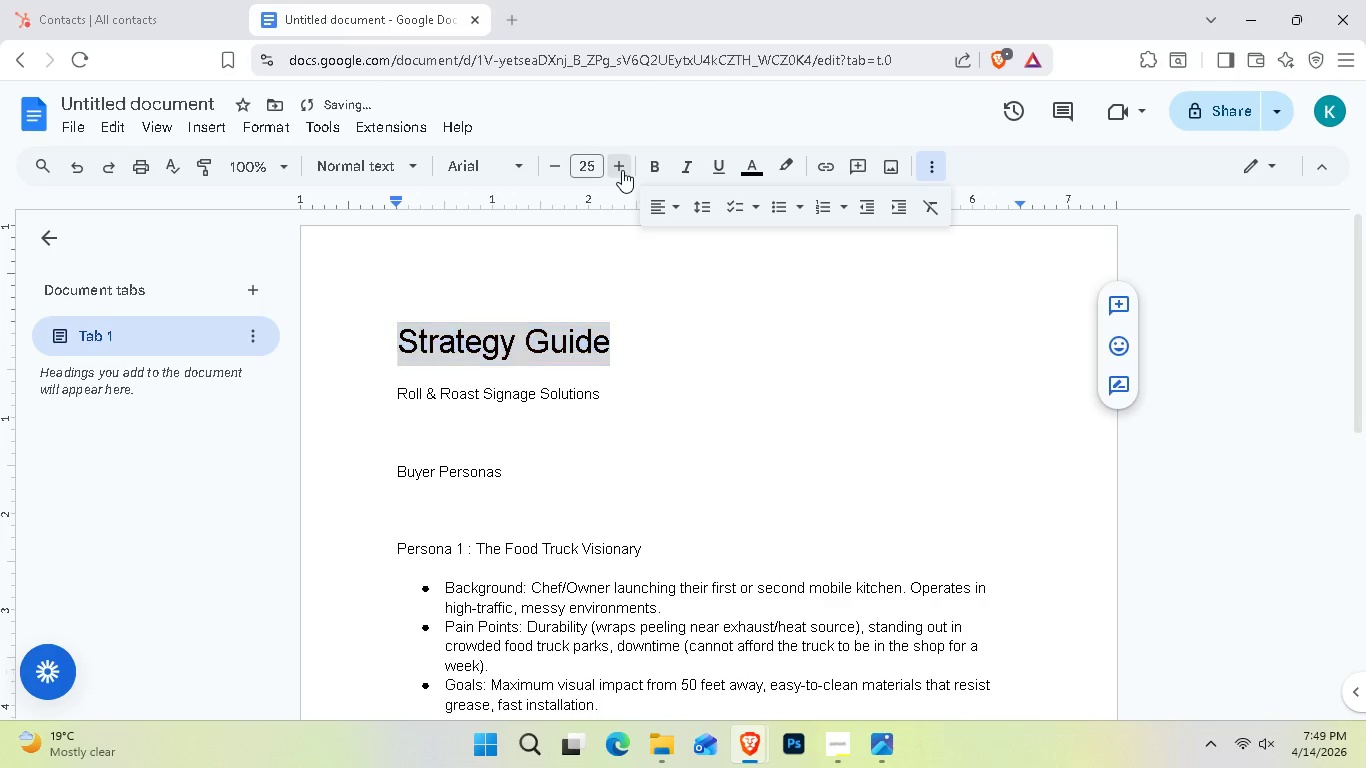 
triple_click([622, 170])
 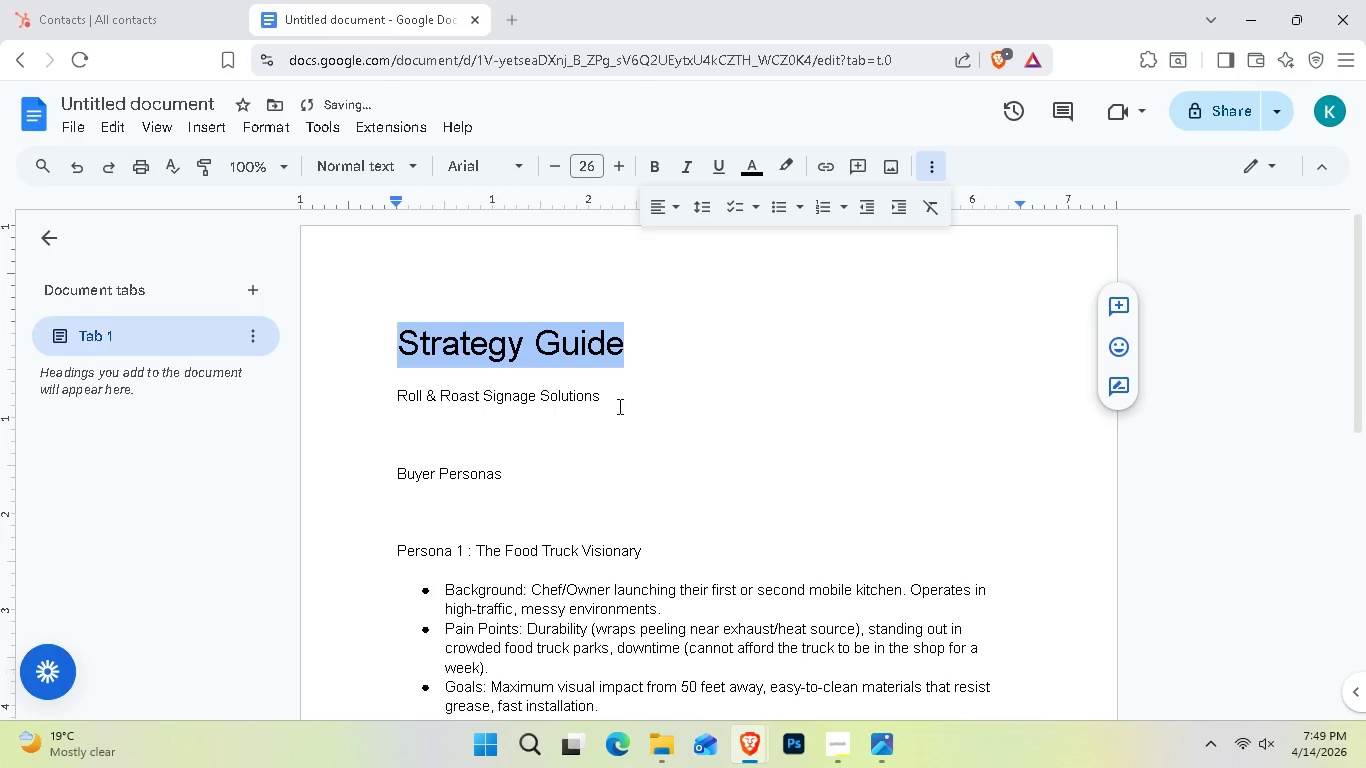 
left_click_drag(start_coordinate=[618, 396], to_coordinate=[396, 393])
 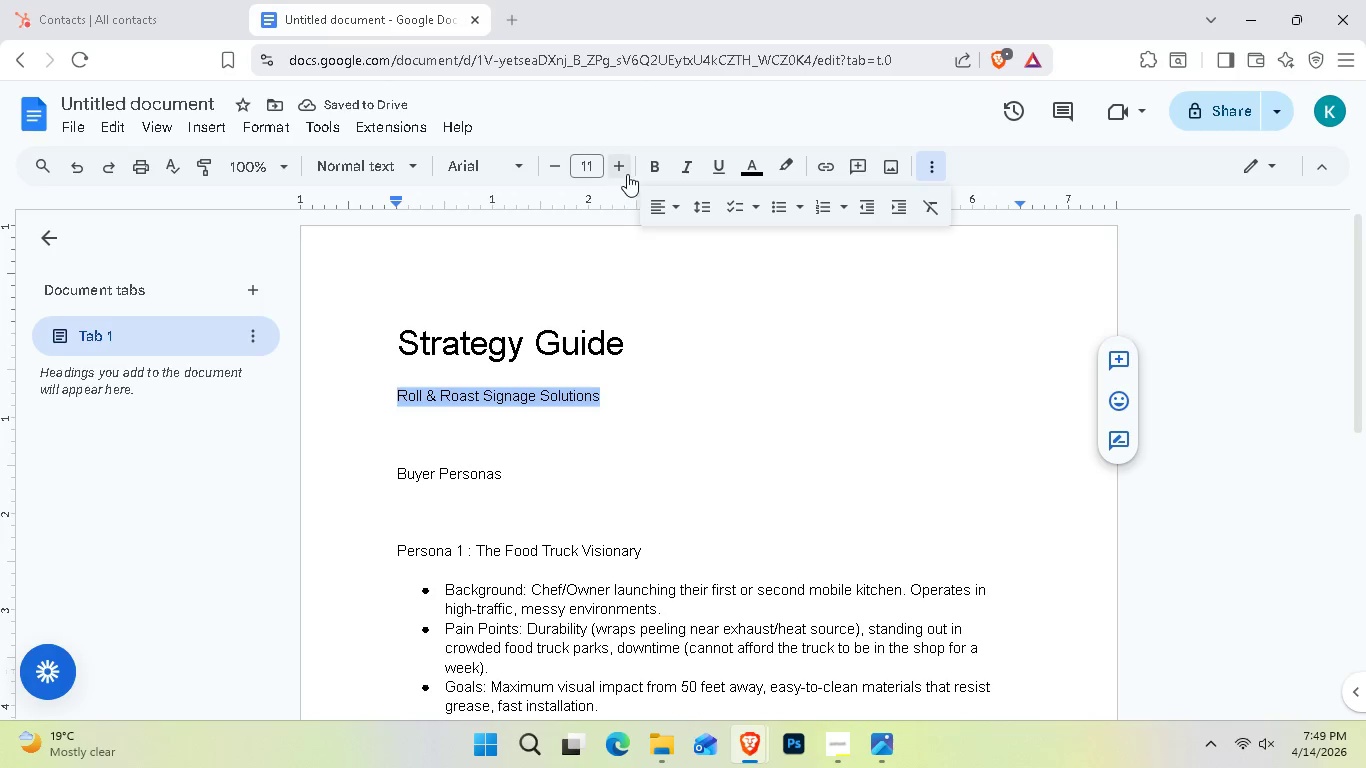 
double_click([627, 174])
 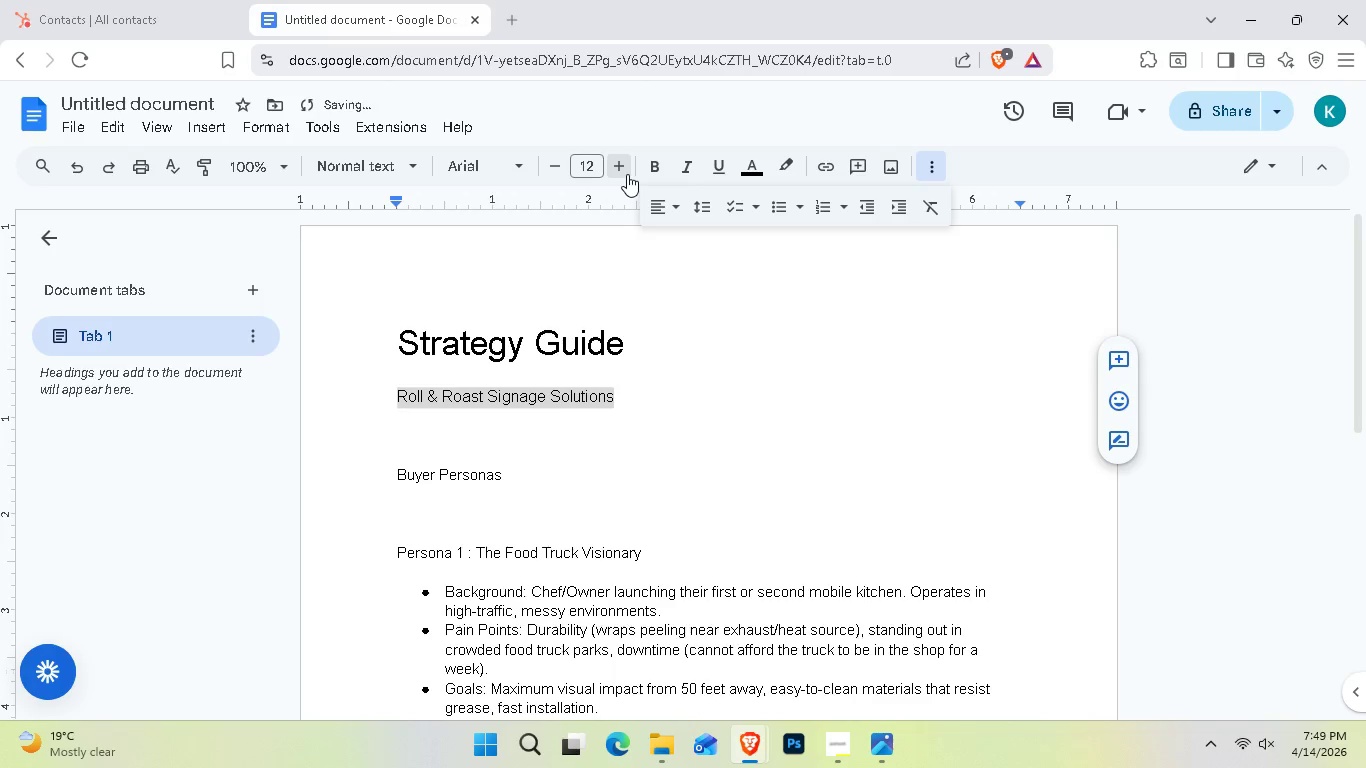 
triple_click([627, 174])
 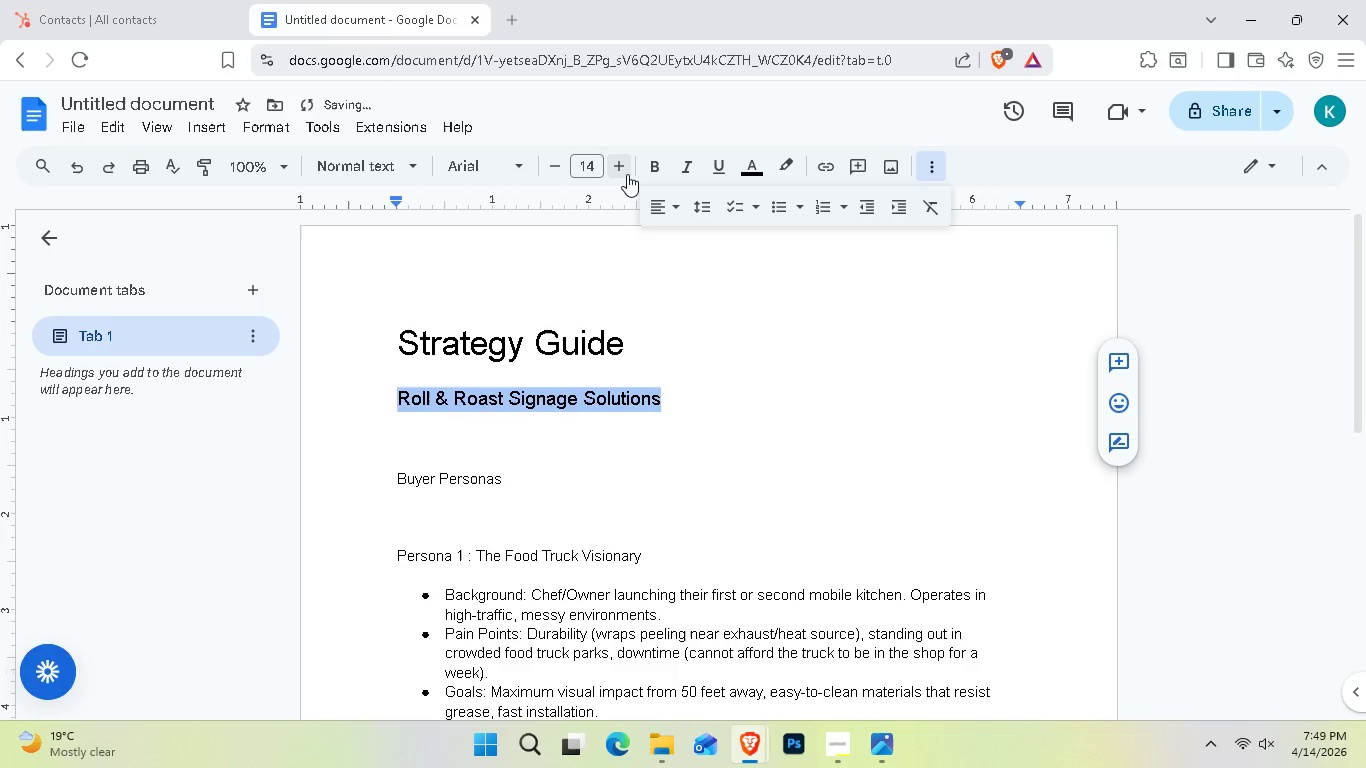 
triple_click([627, 174])
 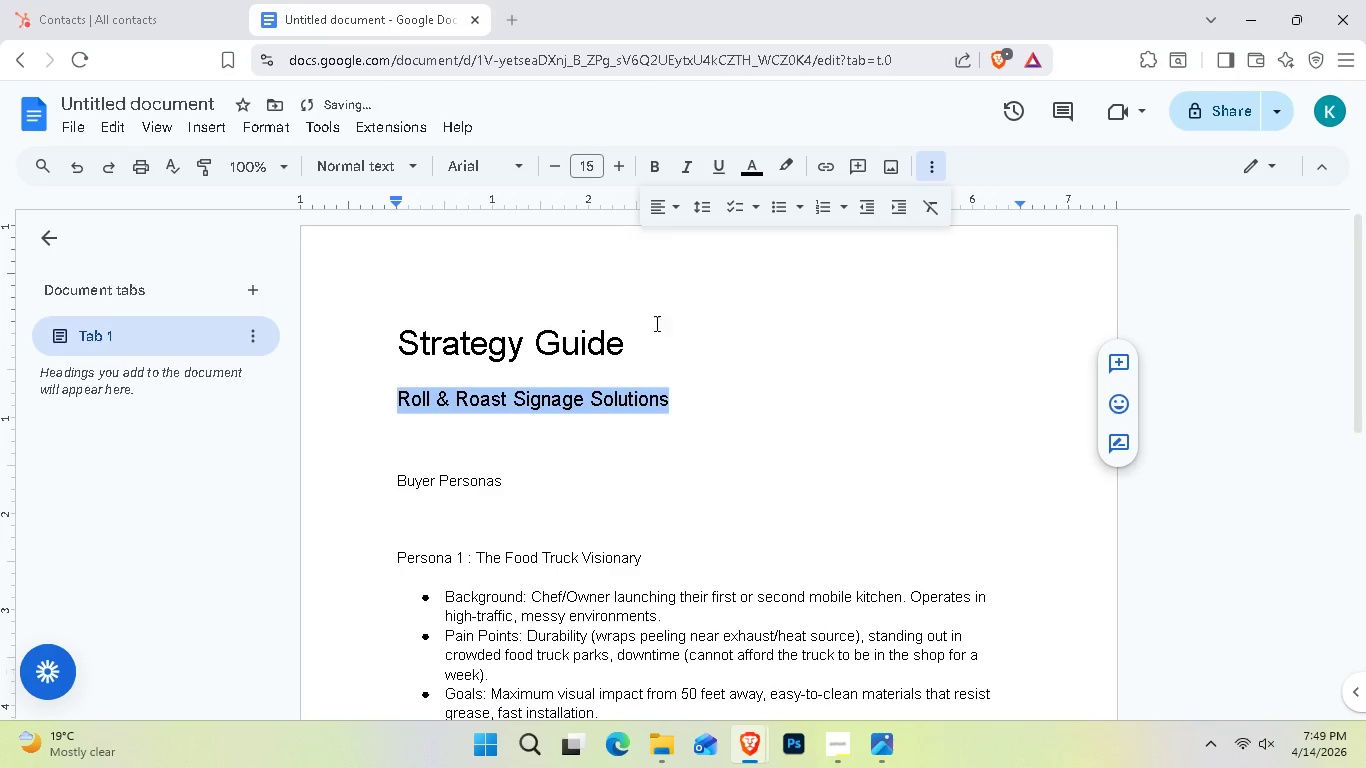 
left_click_drag(start_coordinate=[645, 338], to_coordinate=[368, 349])
 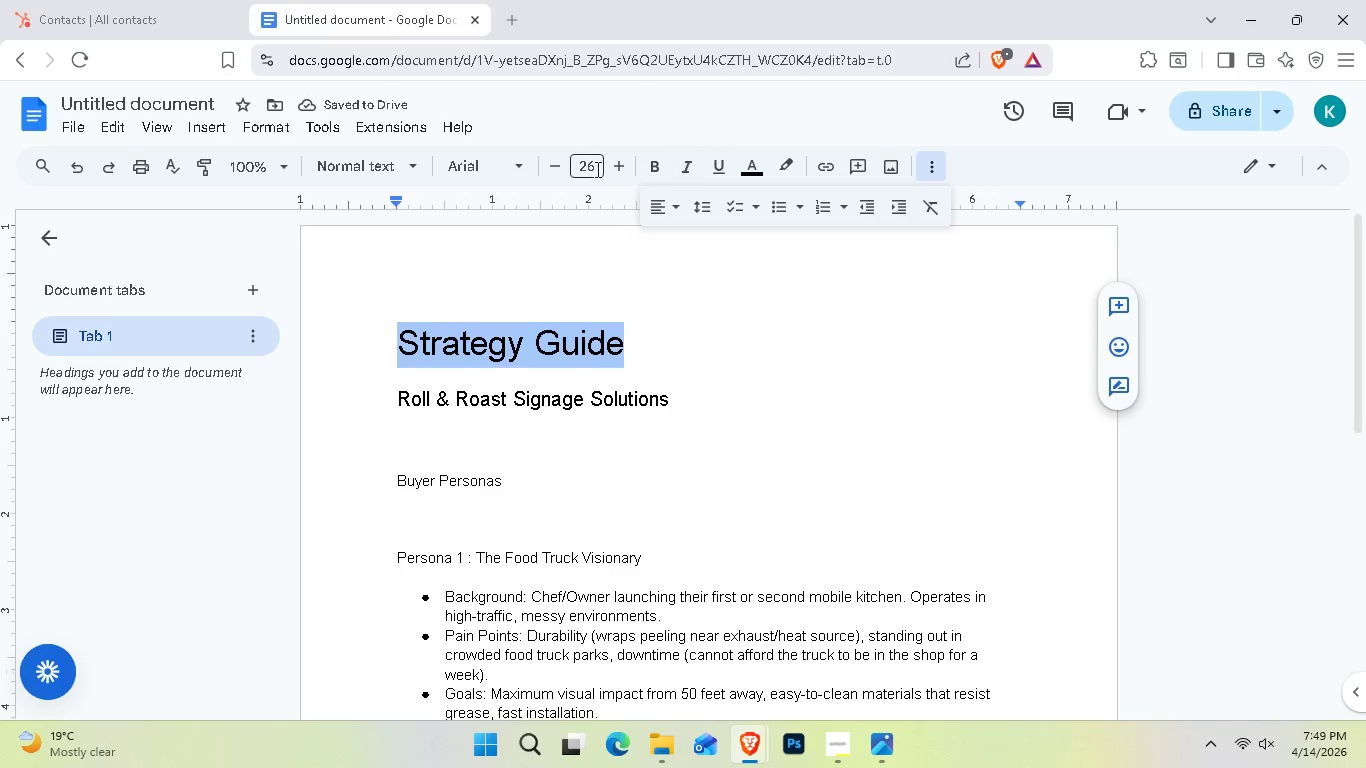 
double_click([616, 163])
 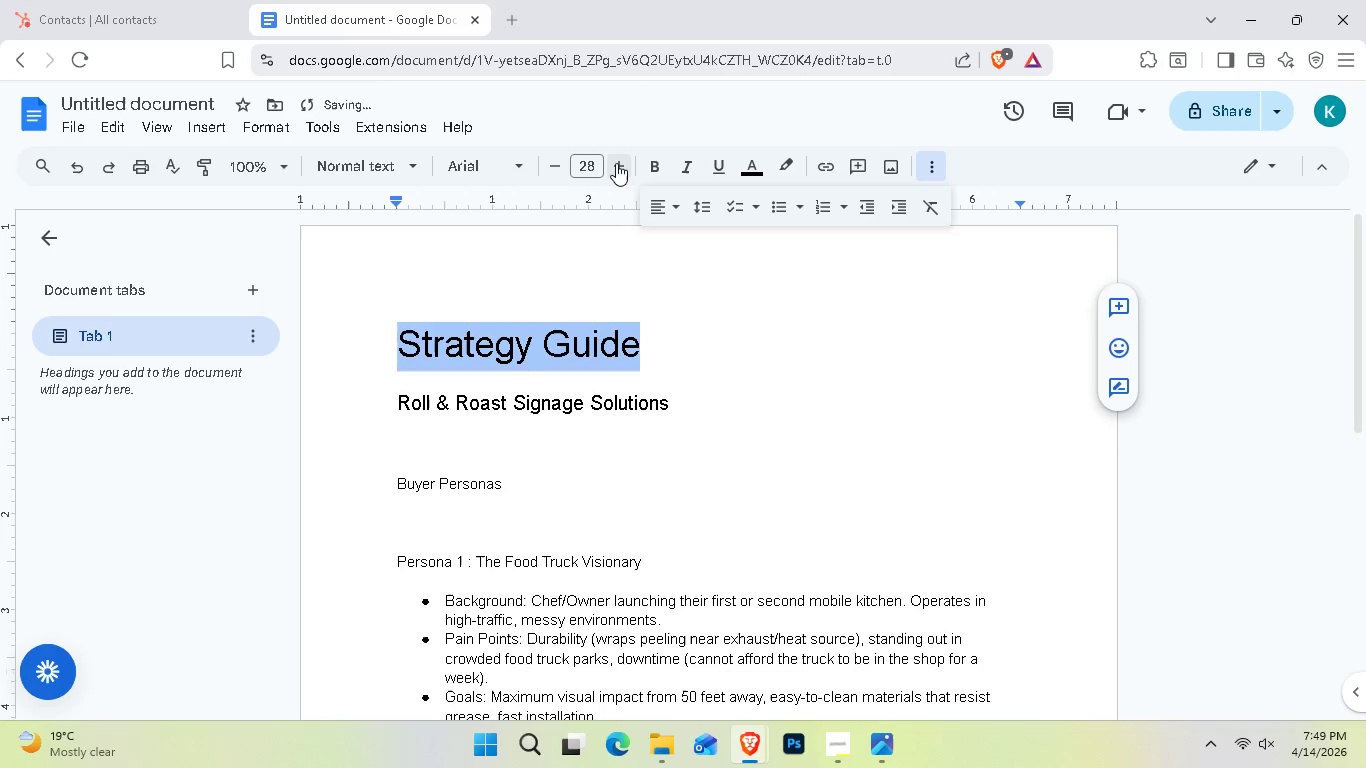 
triple_click([616, 163])
 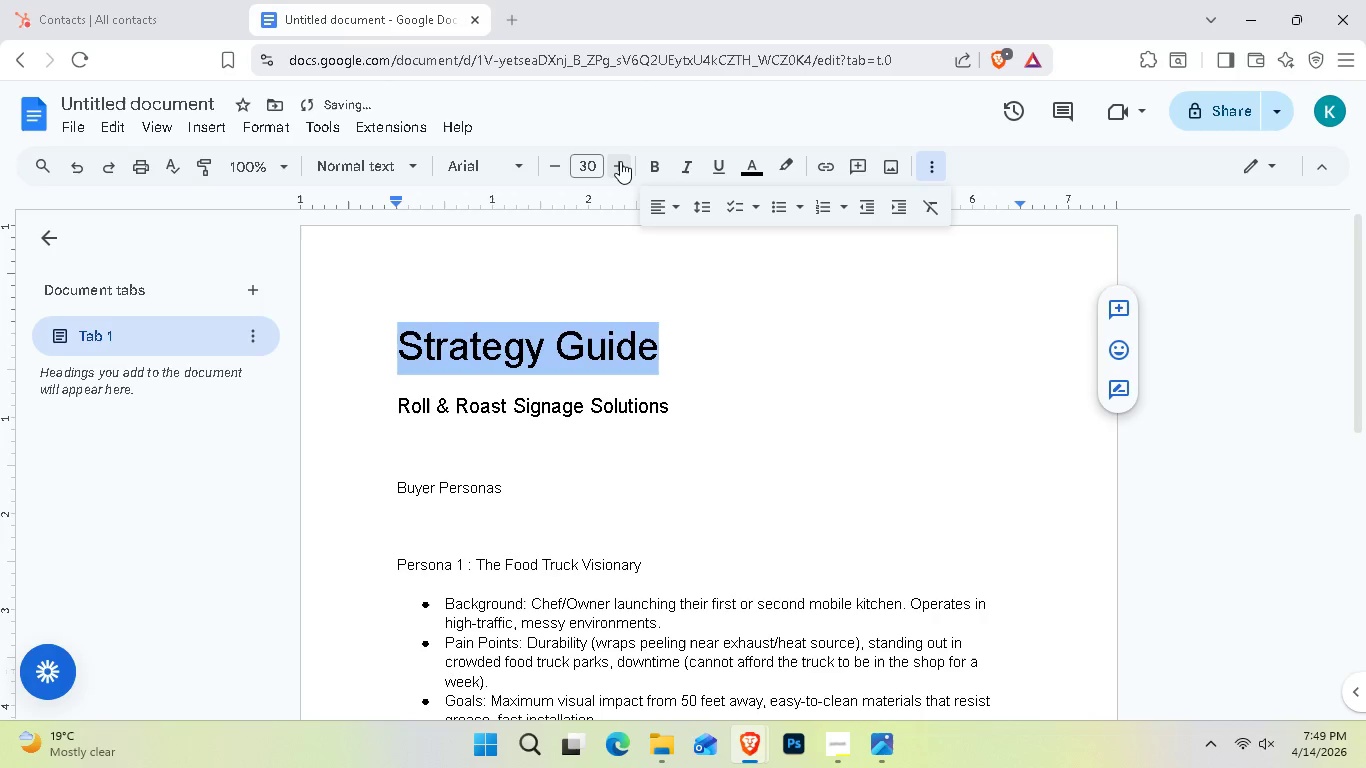 
triple_click([620, 161])
 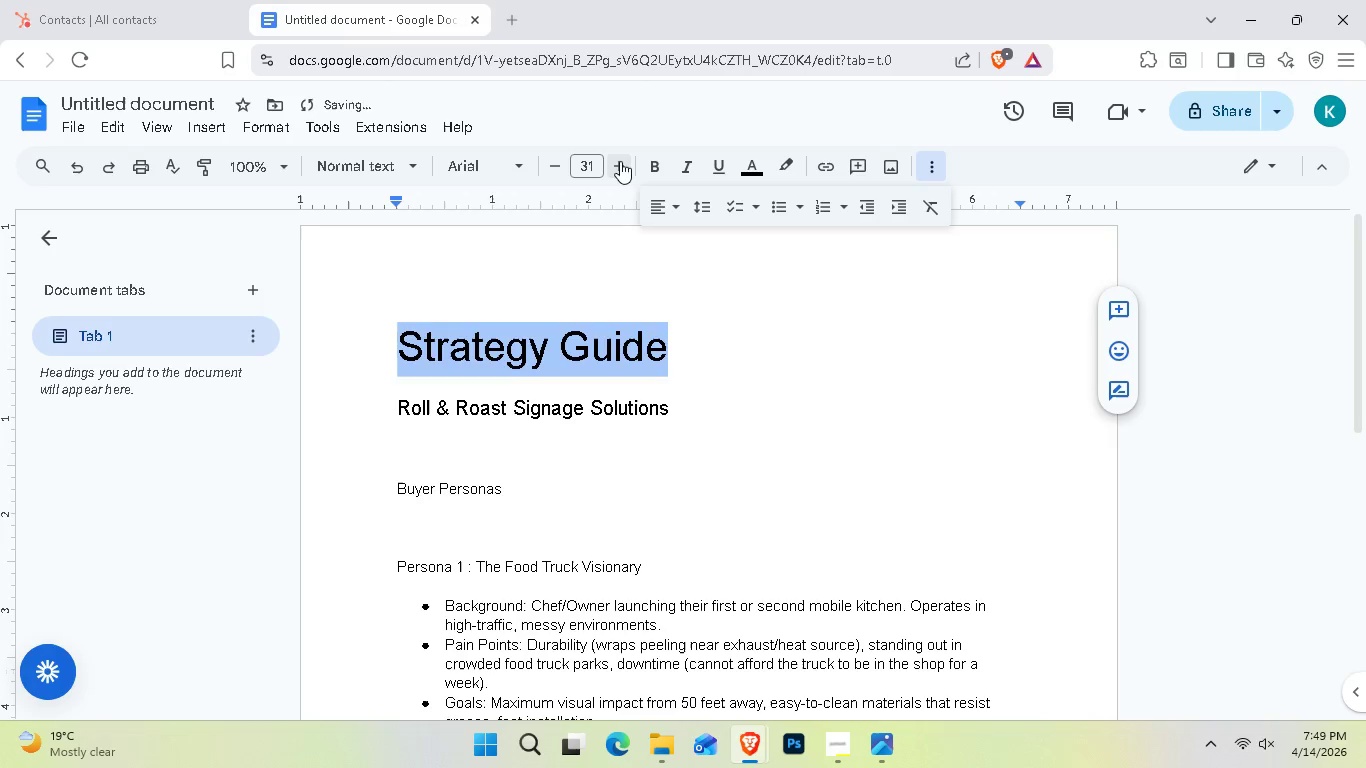 
triple_click([620, 161])
 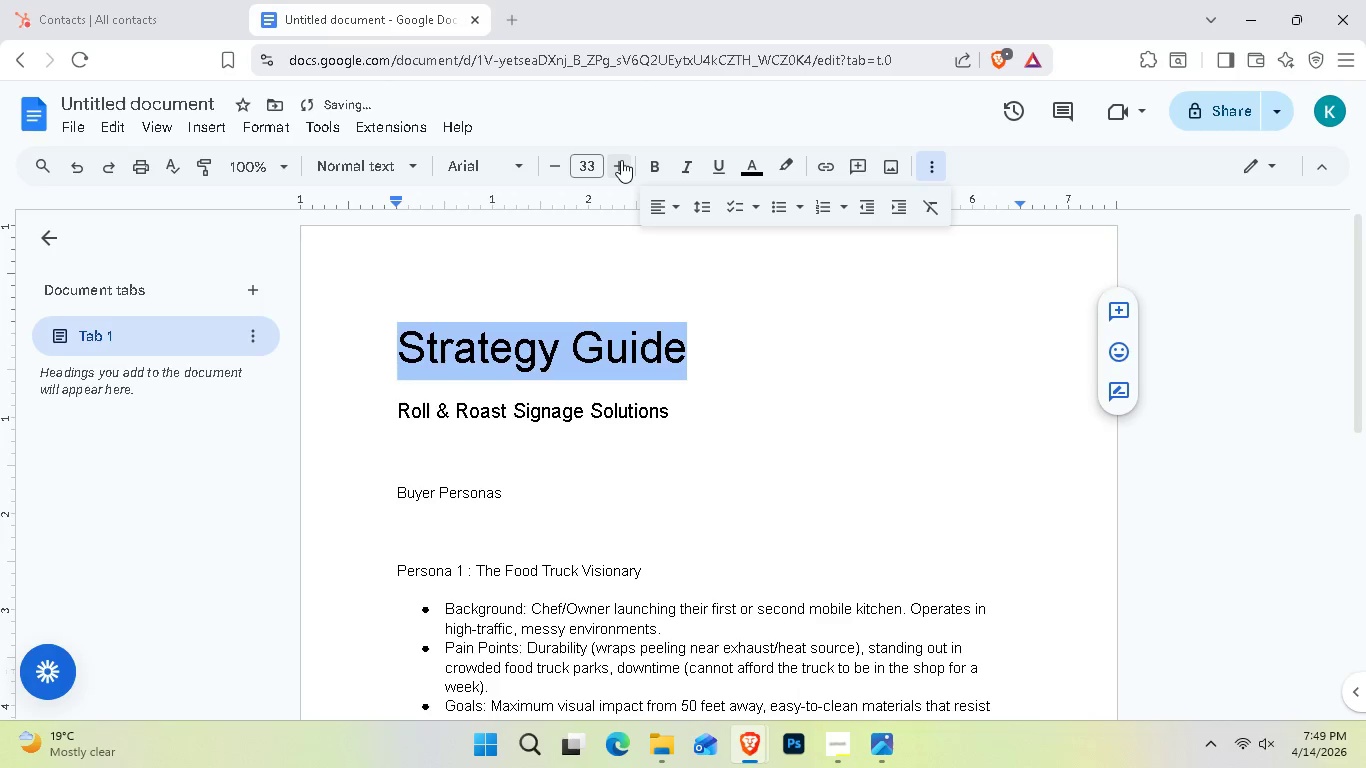 
triple_click([621, 160])
 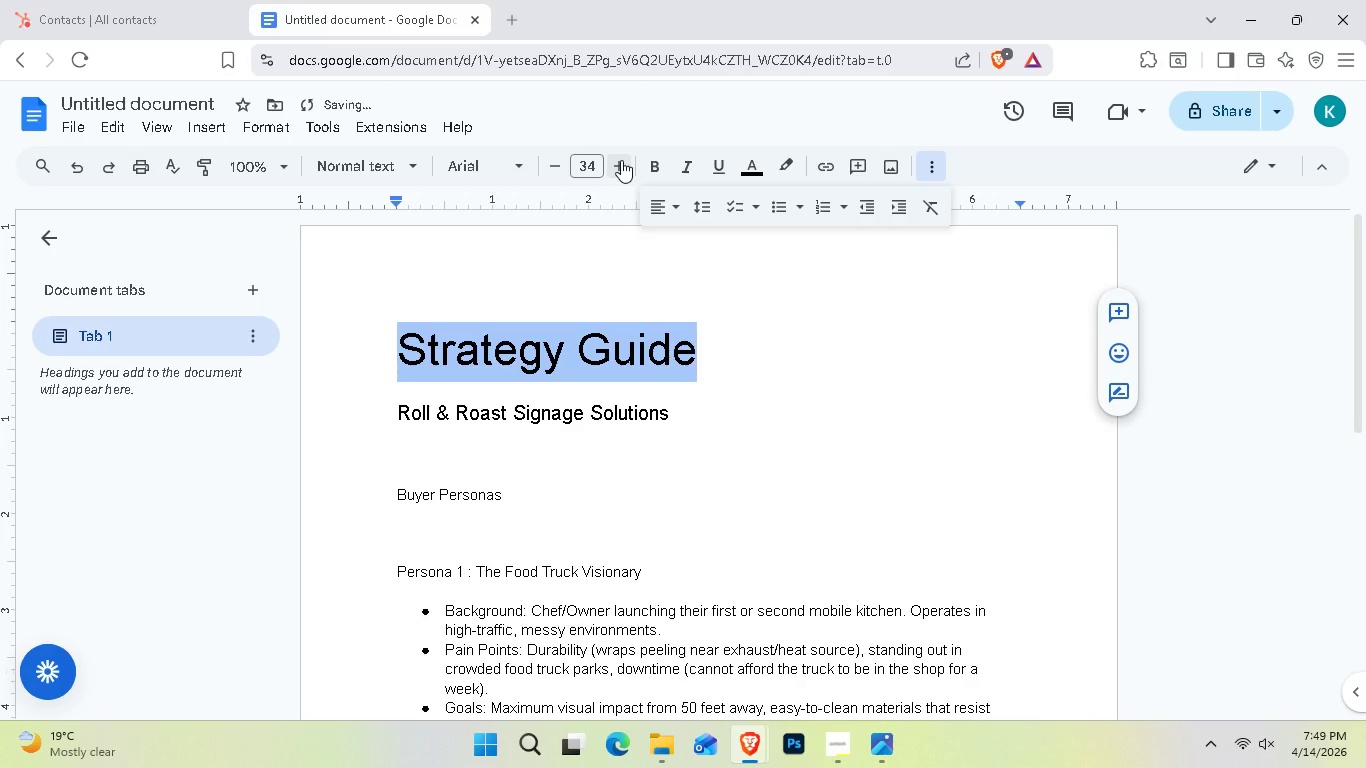 
left_click([621, 160])
 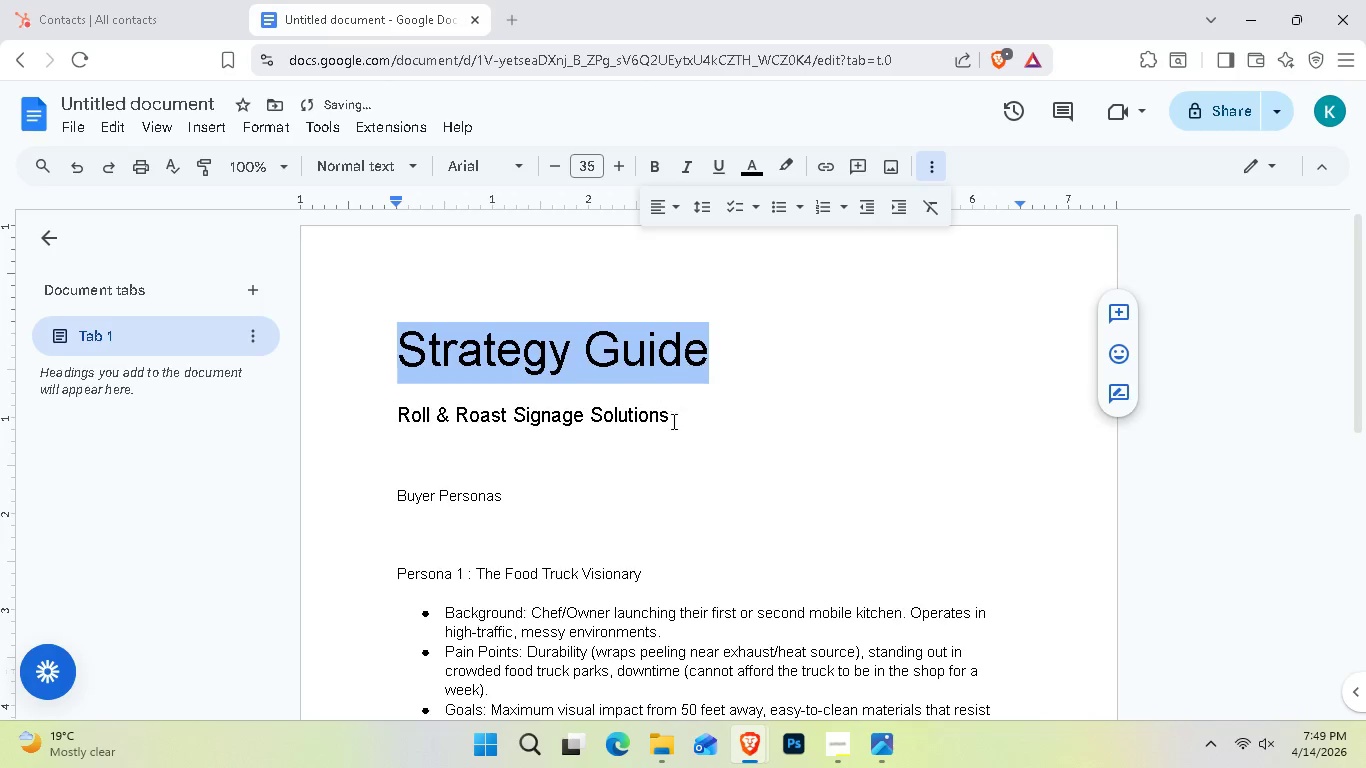 
left_click([675, 430])
 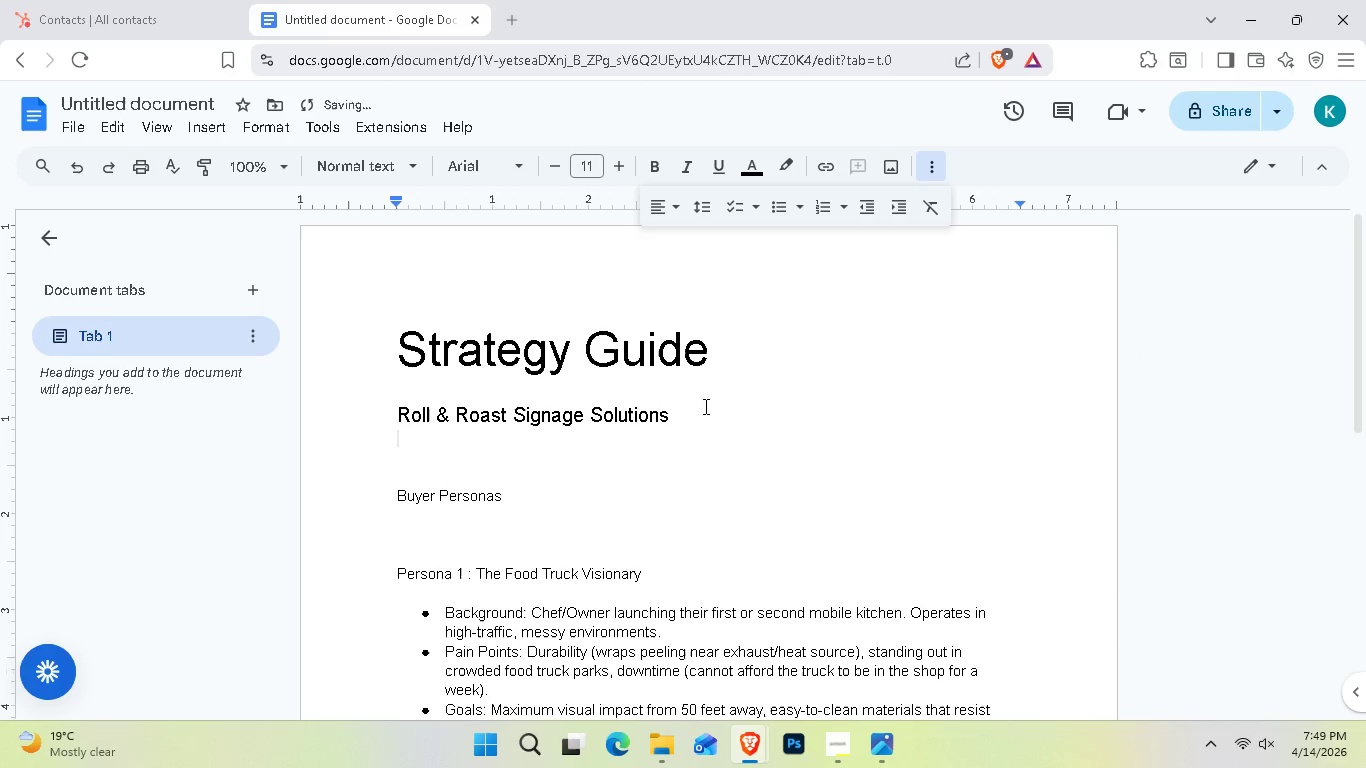 
left_click_drag(start_coordinate=[704, 406], to_coordinate=[384, 396])
 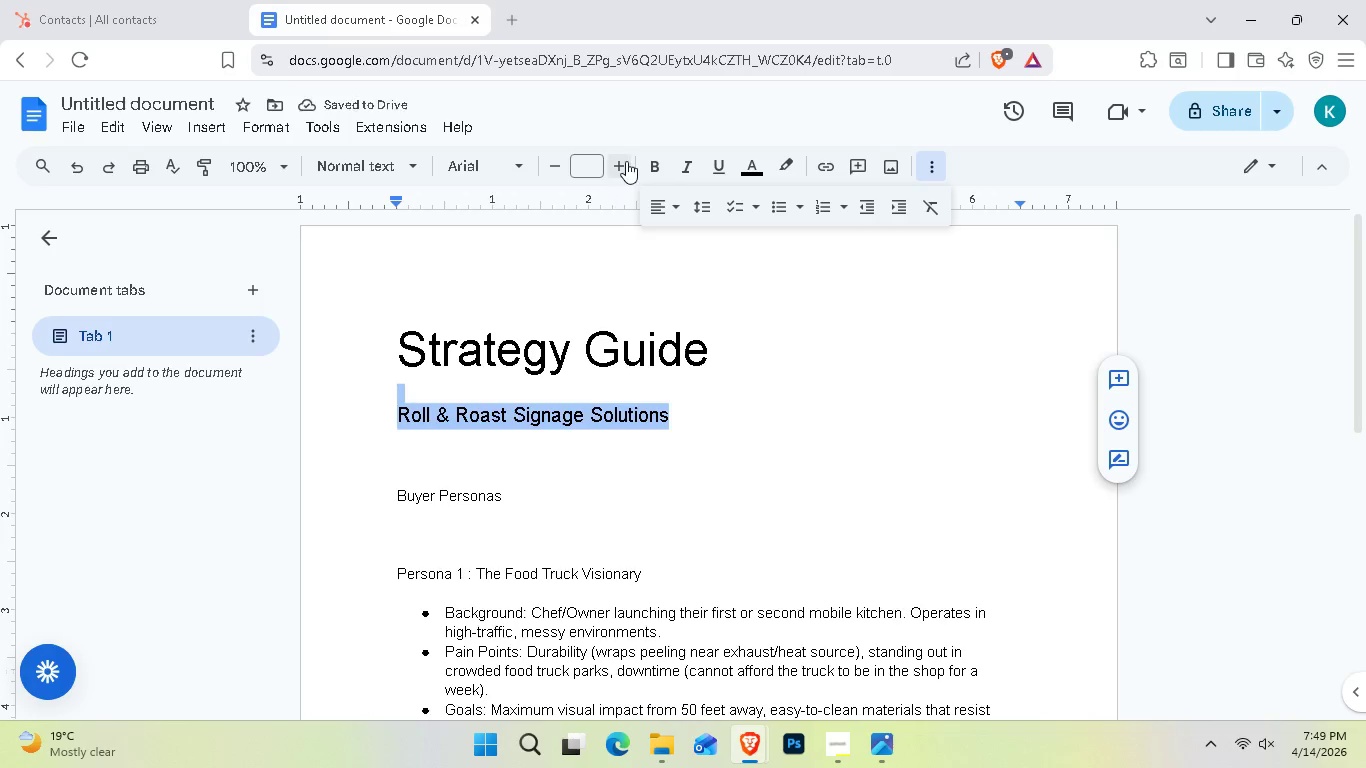 
left_click([626, 161])
 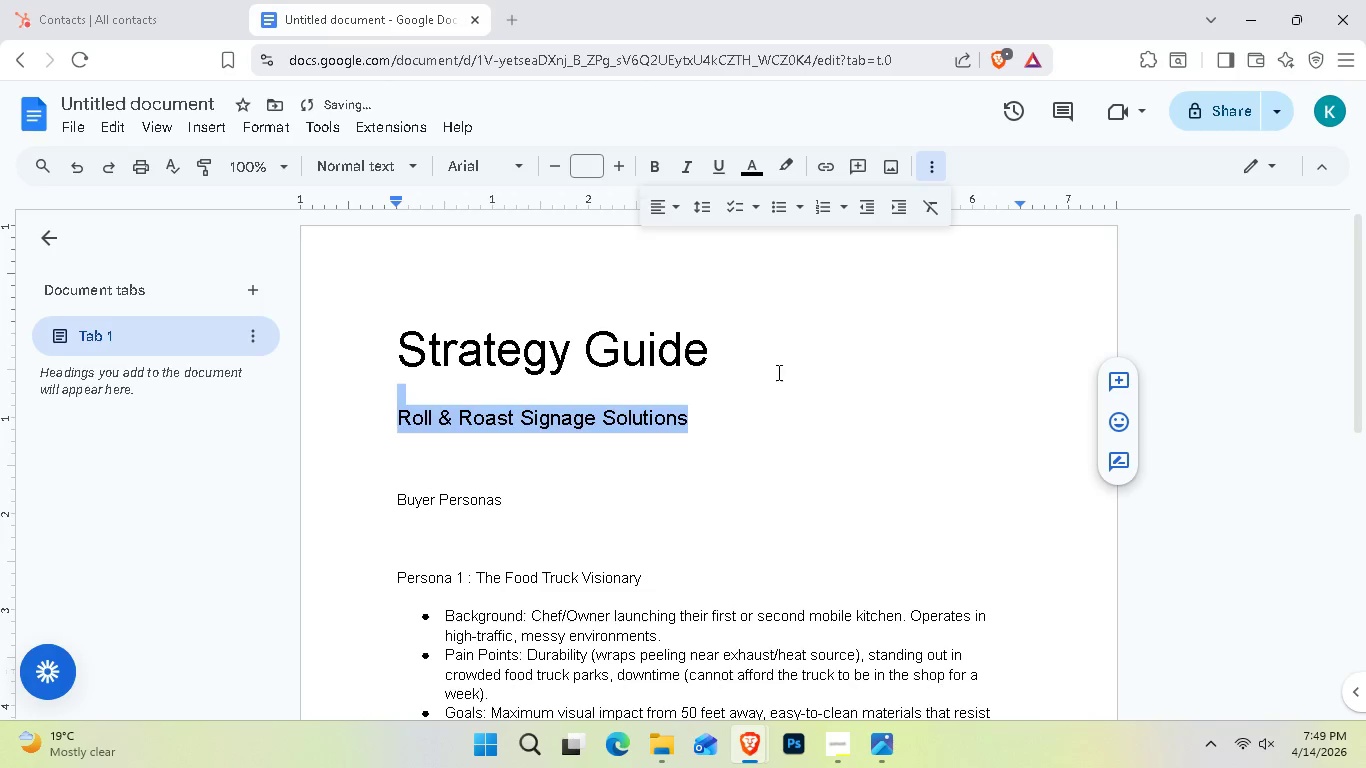 
left_click([777, 372])
 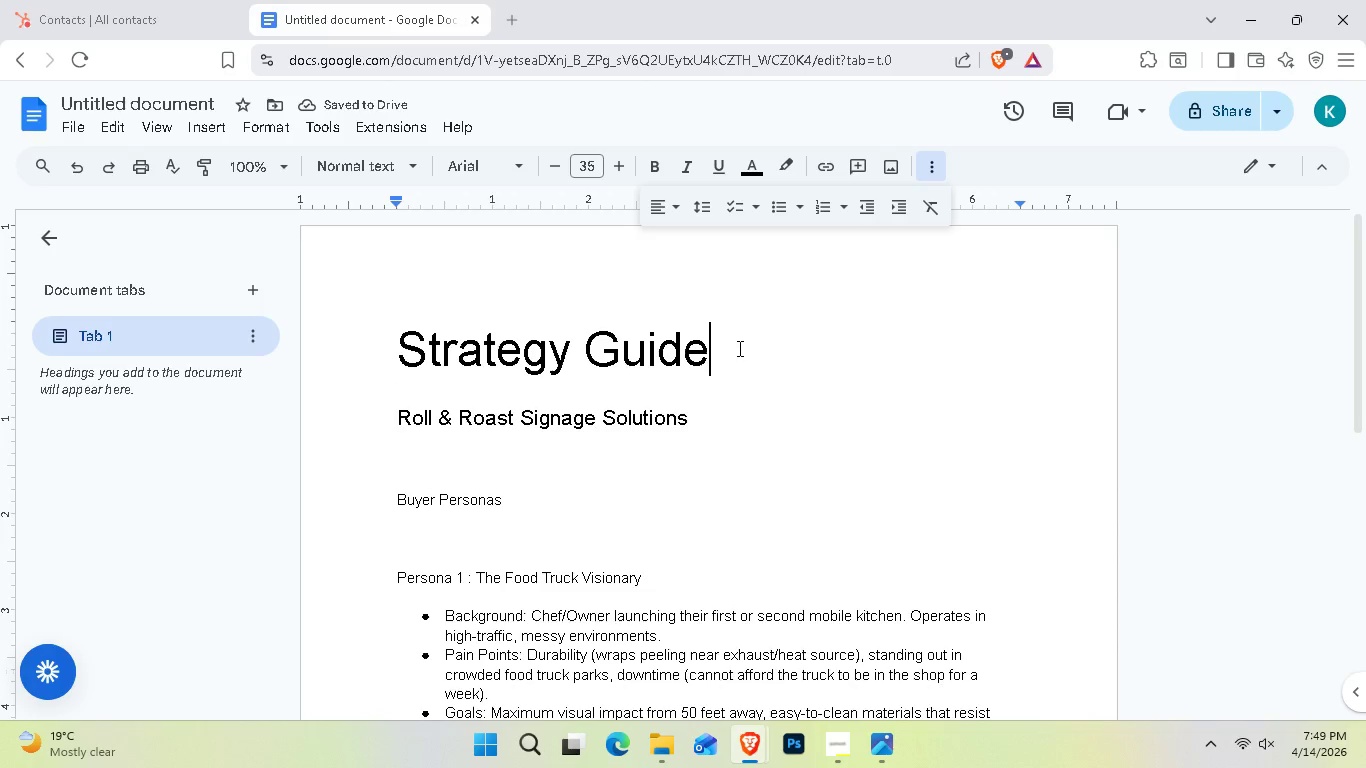 
left_click_drag(start_coordinate=[739, 308], to_coordinate=[578, 407])
 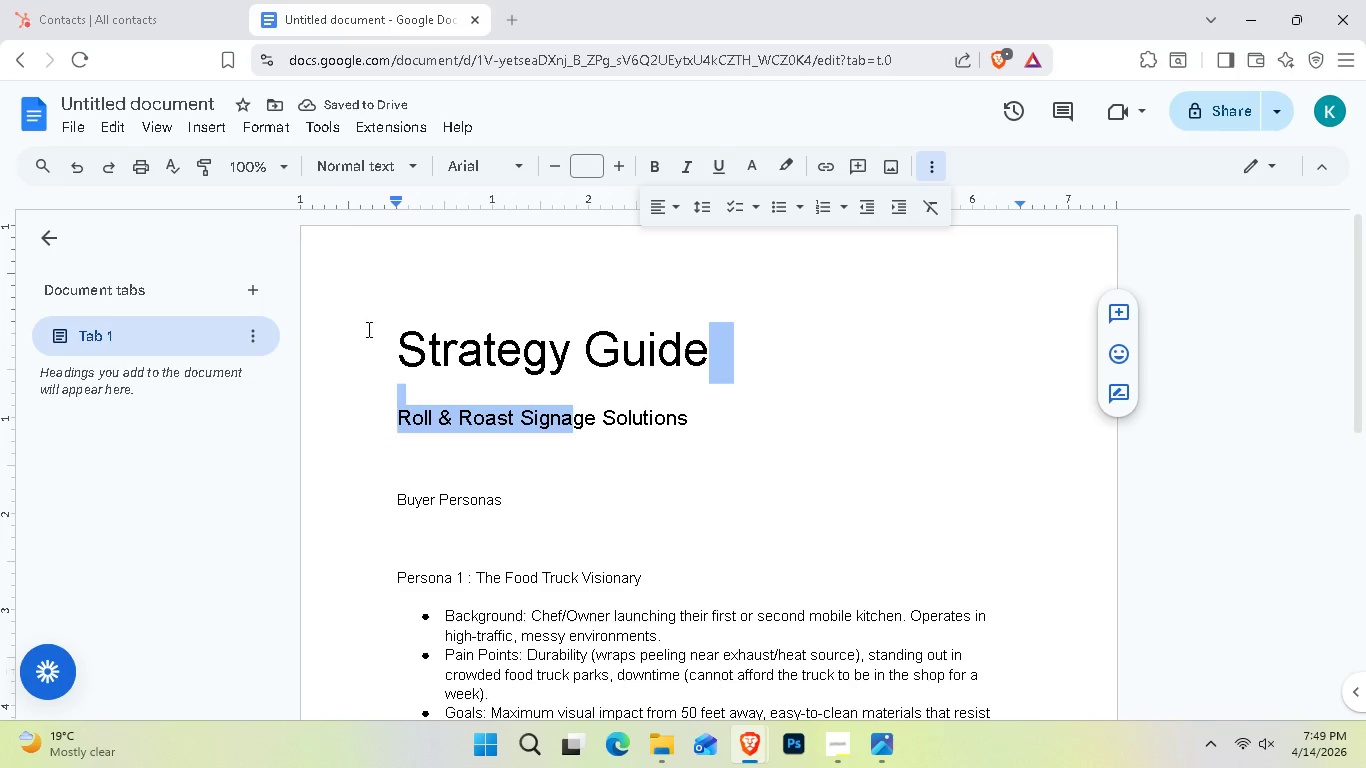 
left_click_drag(start_coordinate=[367, 329], to_coordinate=[774, 415])
 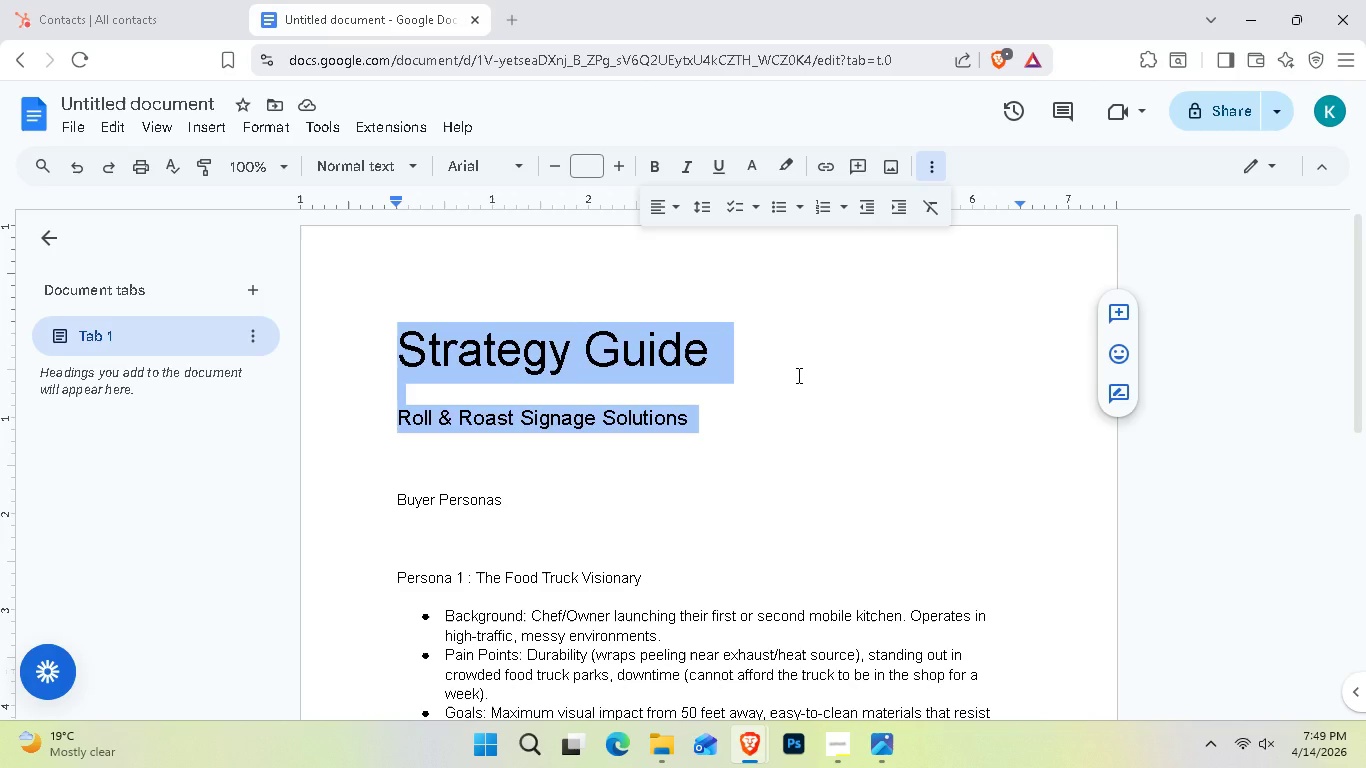 
wait(6.89)
 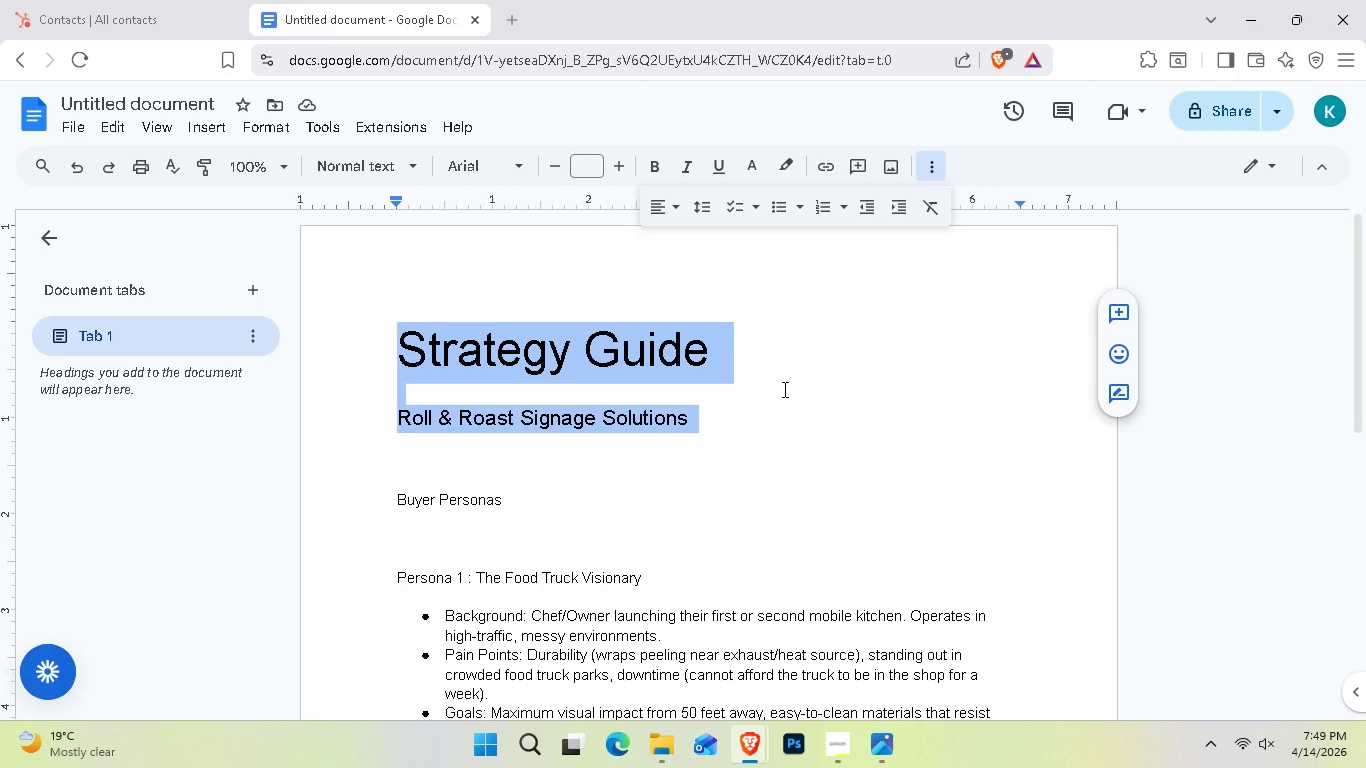 
scroll: coordinate [890, 332], scroll_direction: down, amount: 2.0
 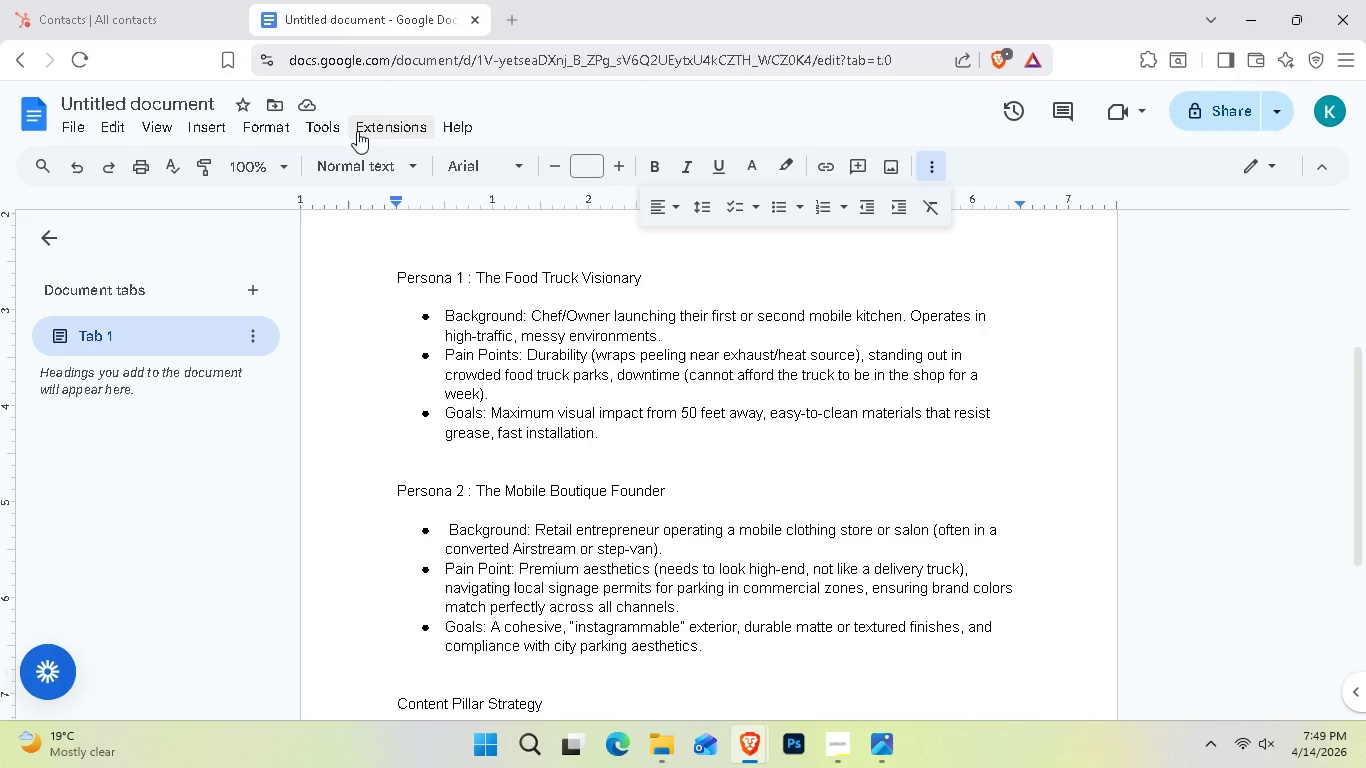 
left_click([247, 131])
 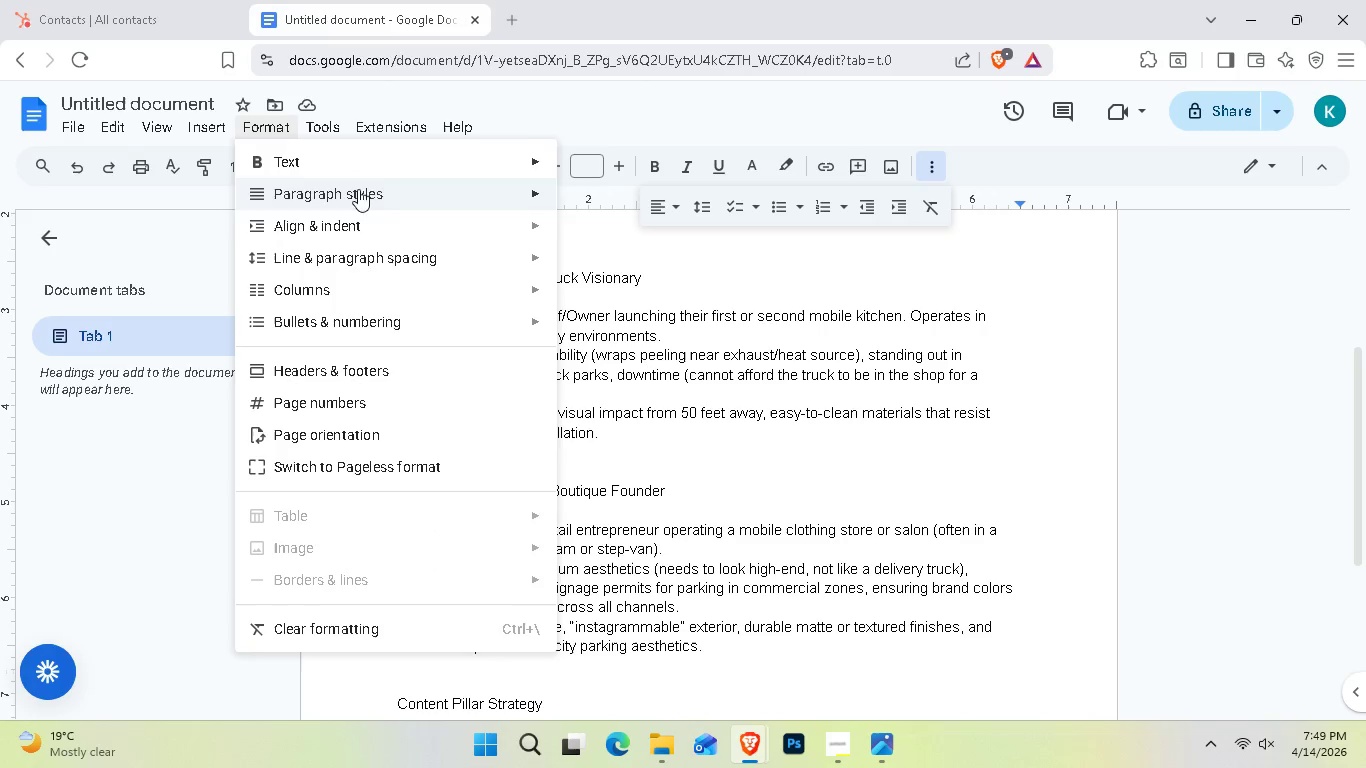 
mouse_move([427, 198])
 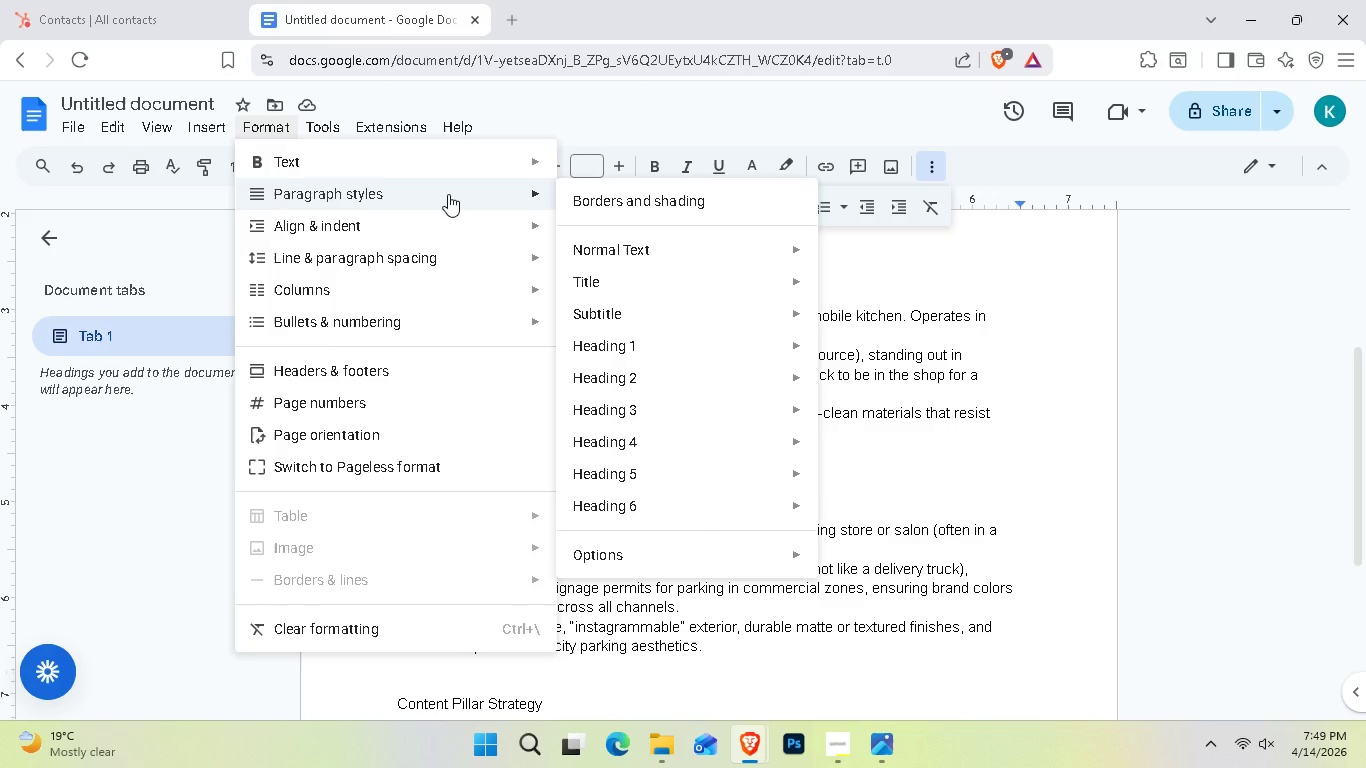 
mouse_move([448, 227])
 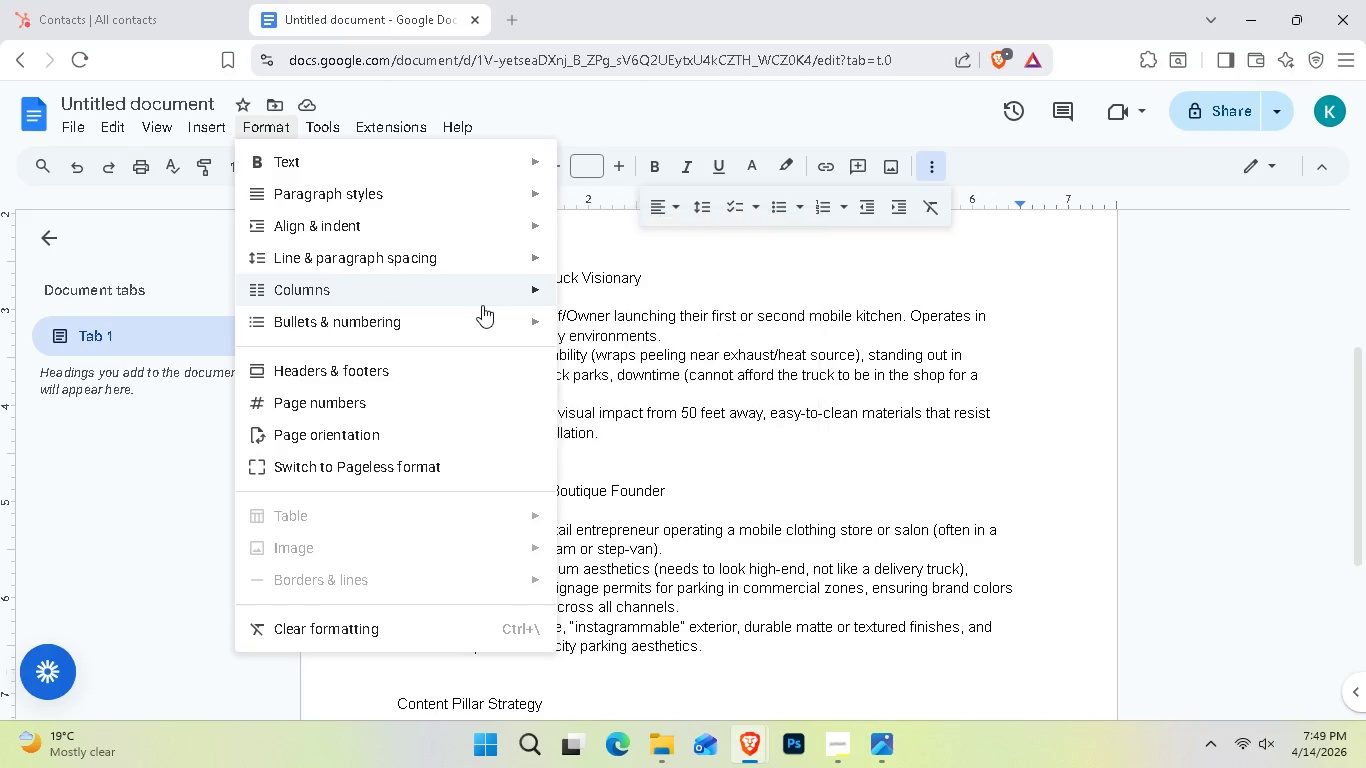 
scroll: coordinate [482, 305], scroll_direction: down, amount: 3.0
 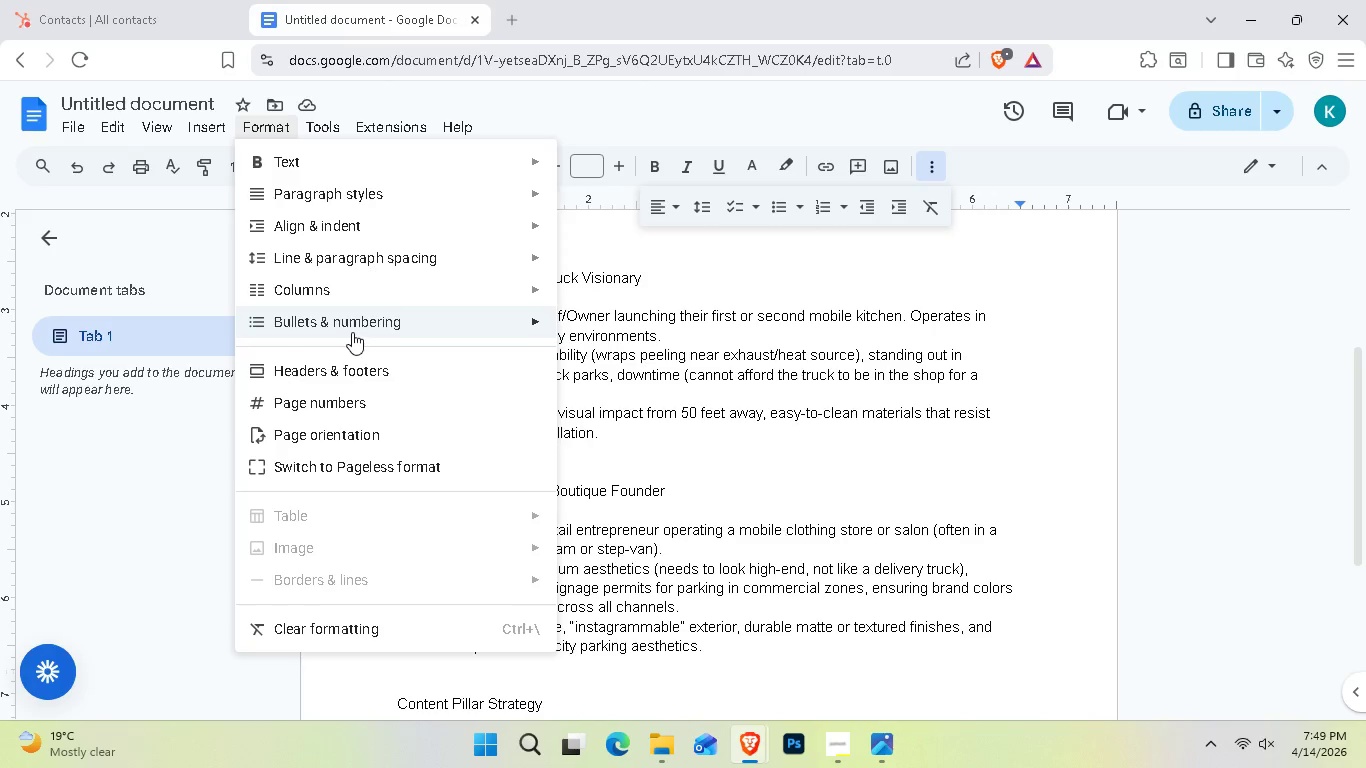 
scroll: coordinate [352, 332], scroll_direction: up, amount: 1.0
 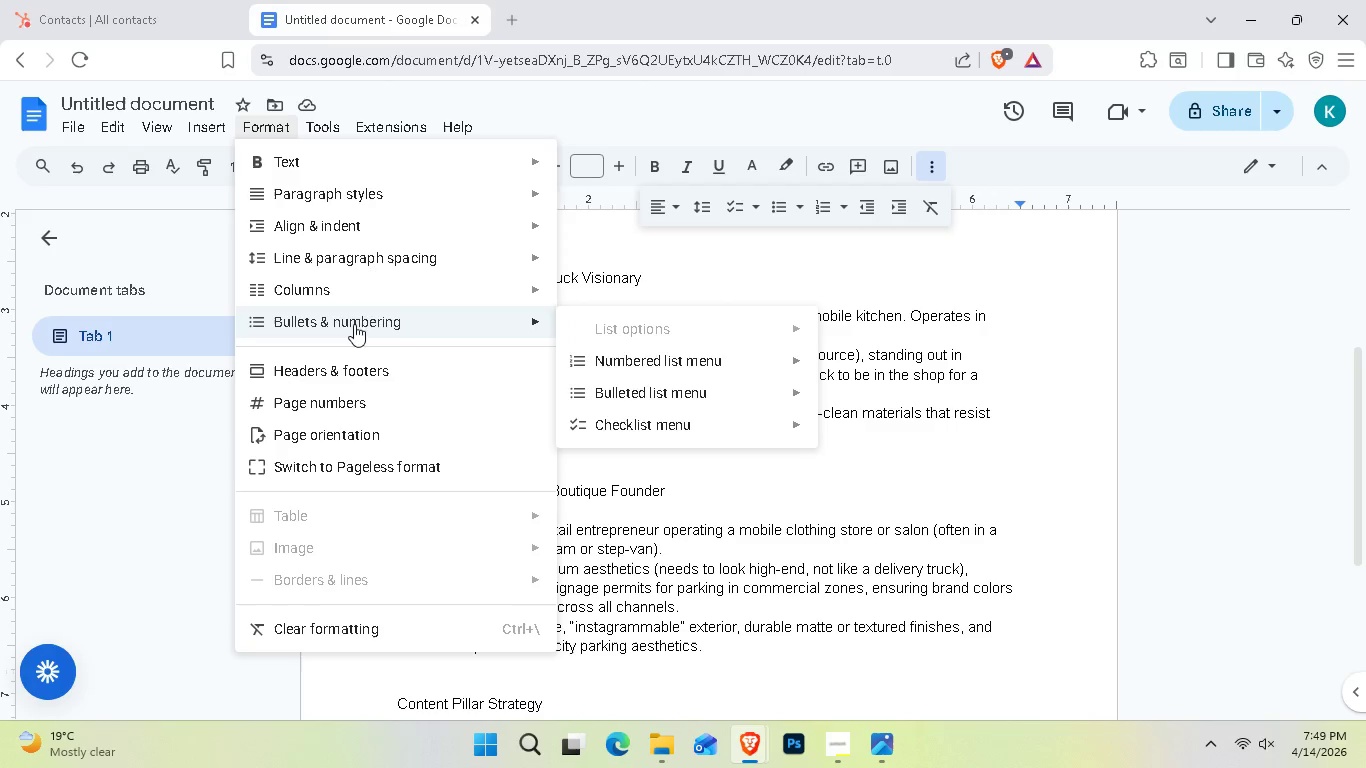 
mouse_move([395, 287])
 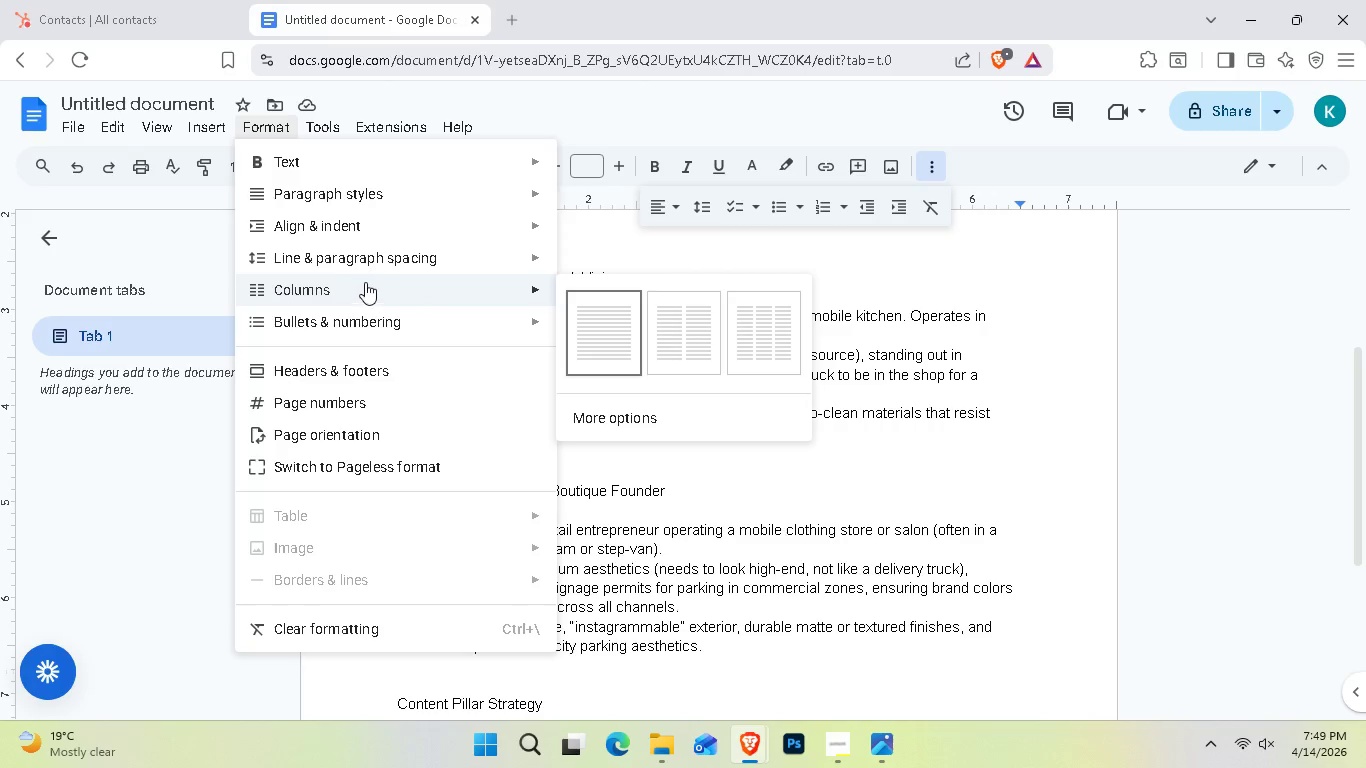 
left_click([364, 281])
 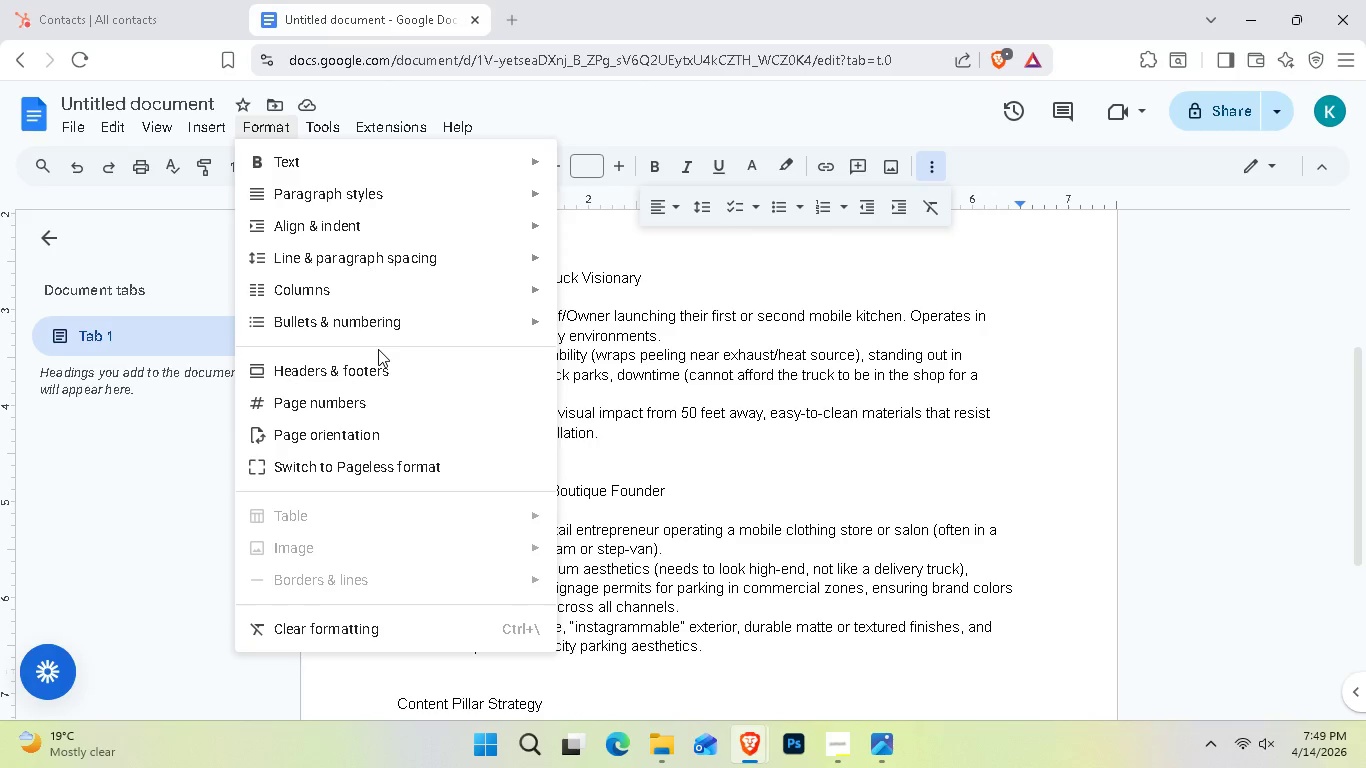 
scroll: coordinate [369, 297], scroll_direction: up, amount: 2.0
 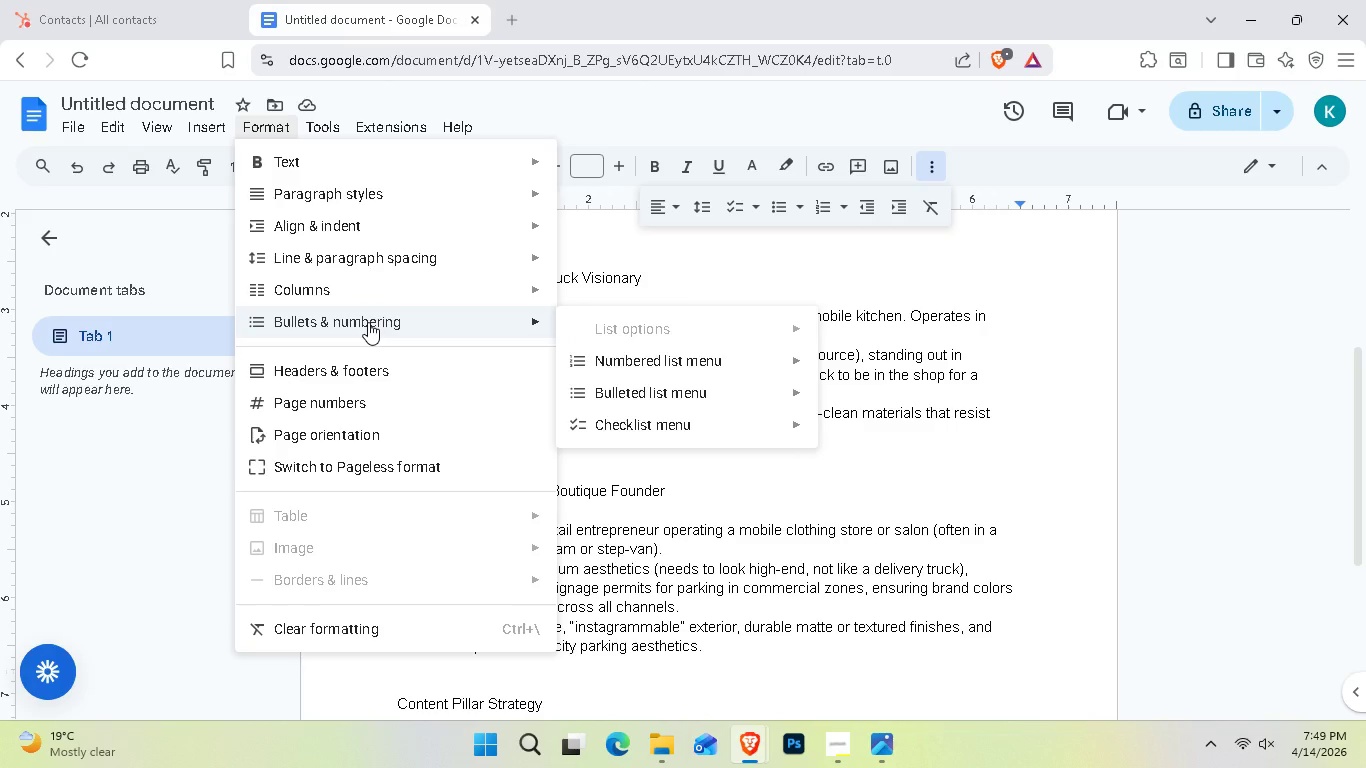 
scroll: coordinate [368, 322], scroll_direction: none, amount: 0.0
 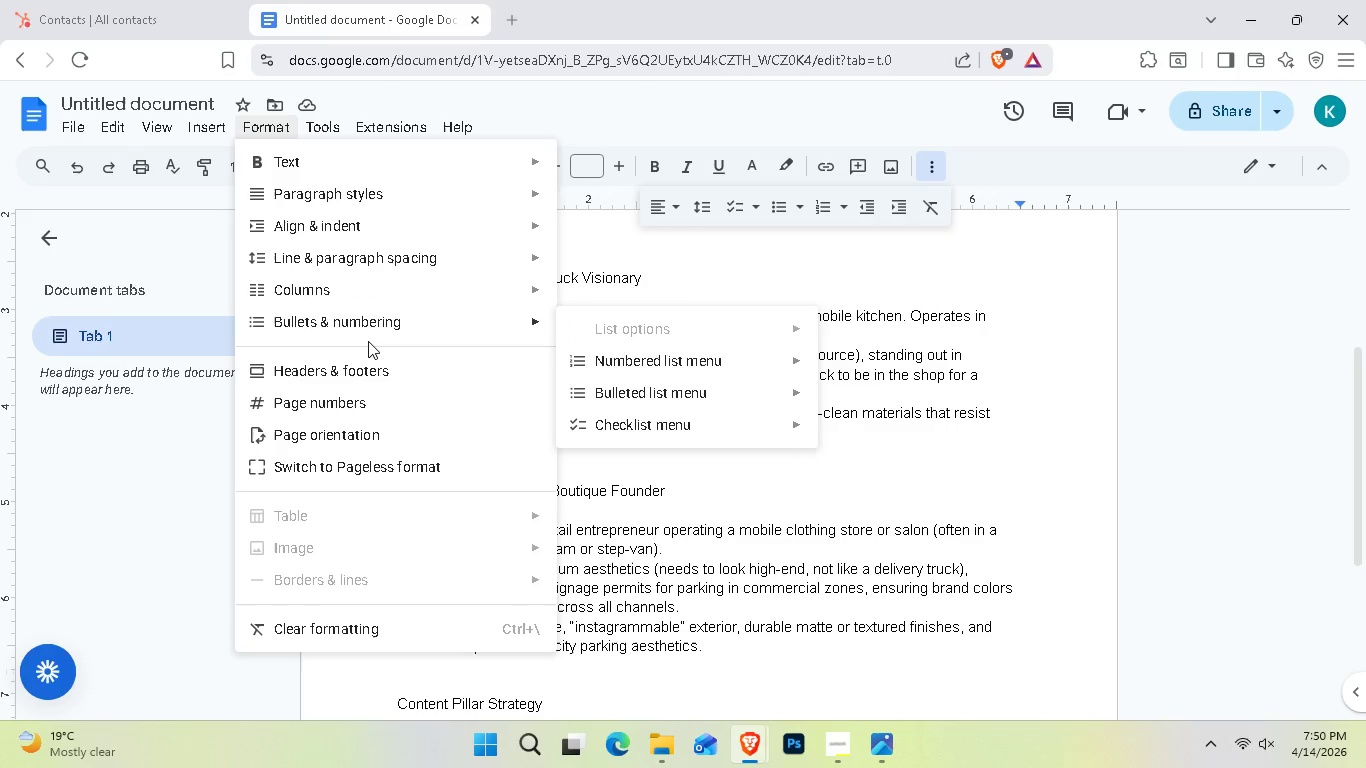 
left_click([442, 181])
 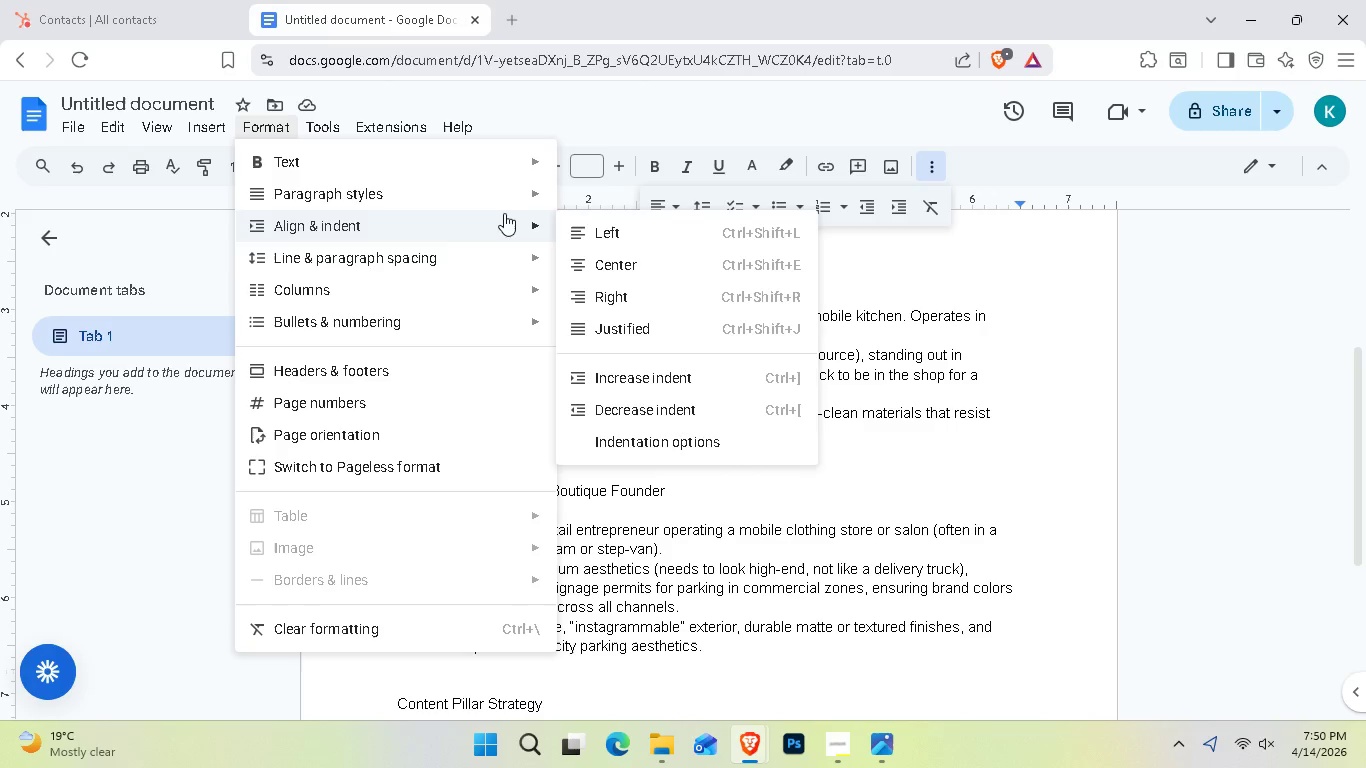 
left_click([595, 191])
 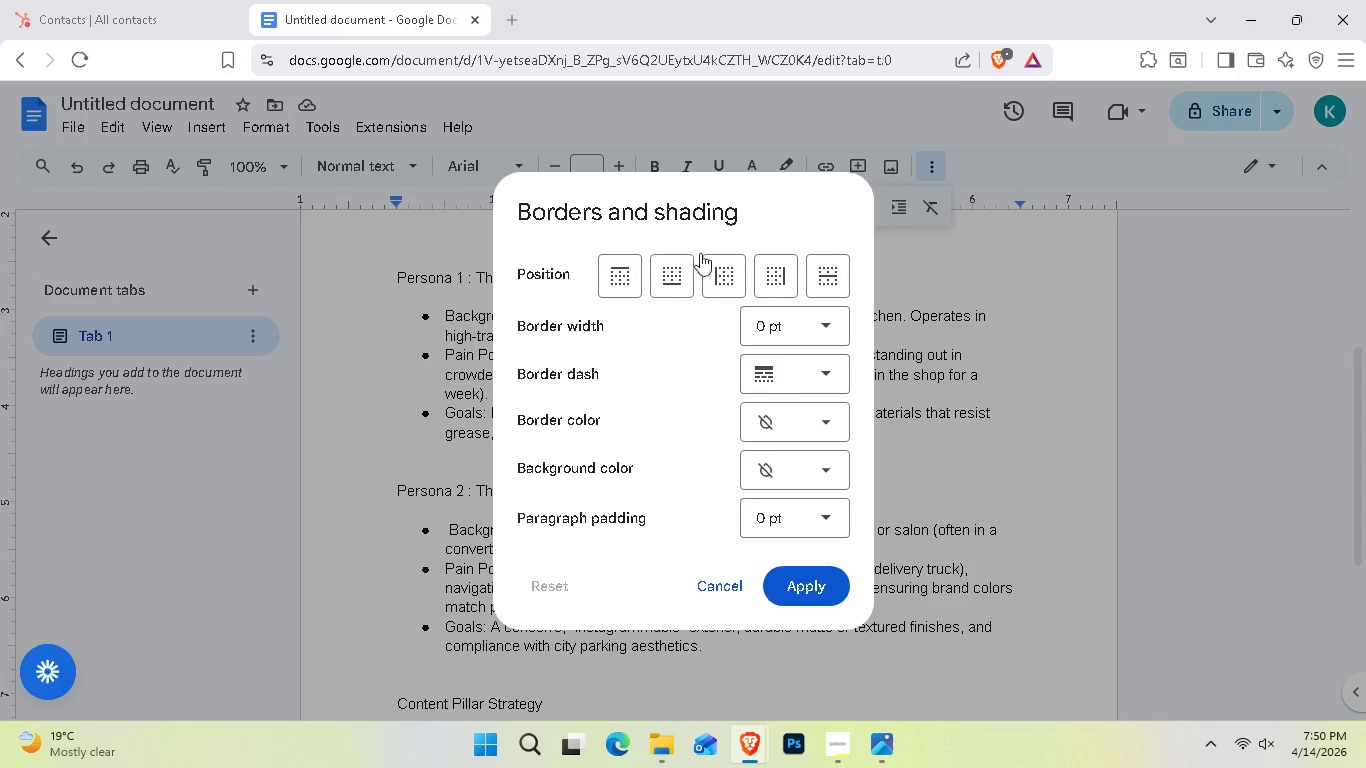 
mouse_move([801, 404])
 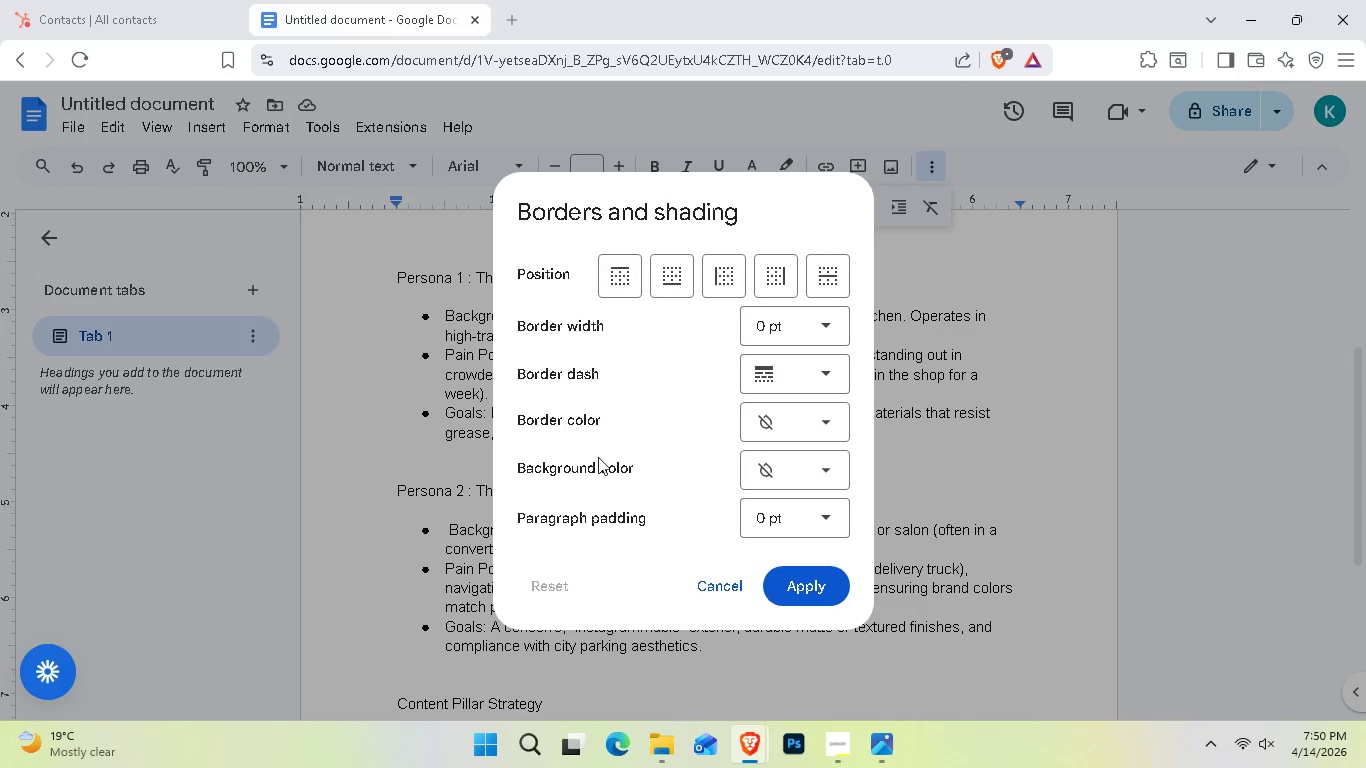 
left_click([821, 468])
 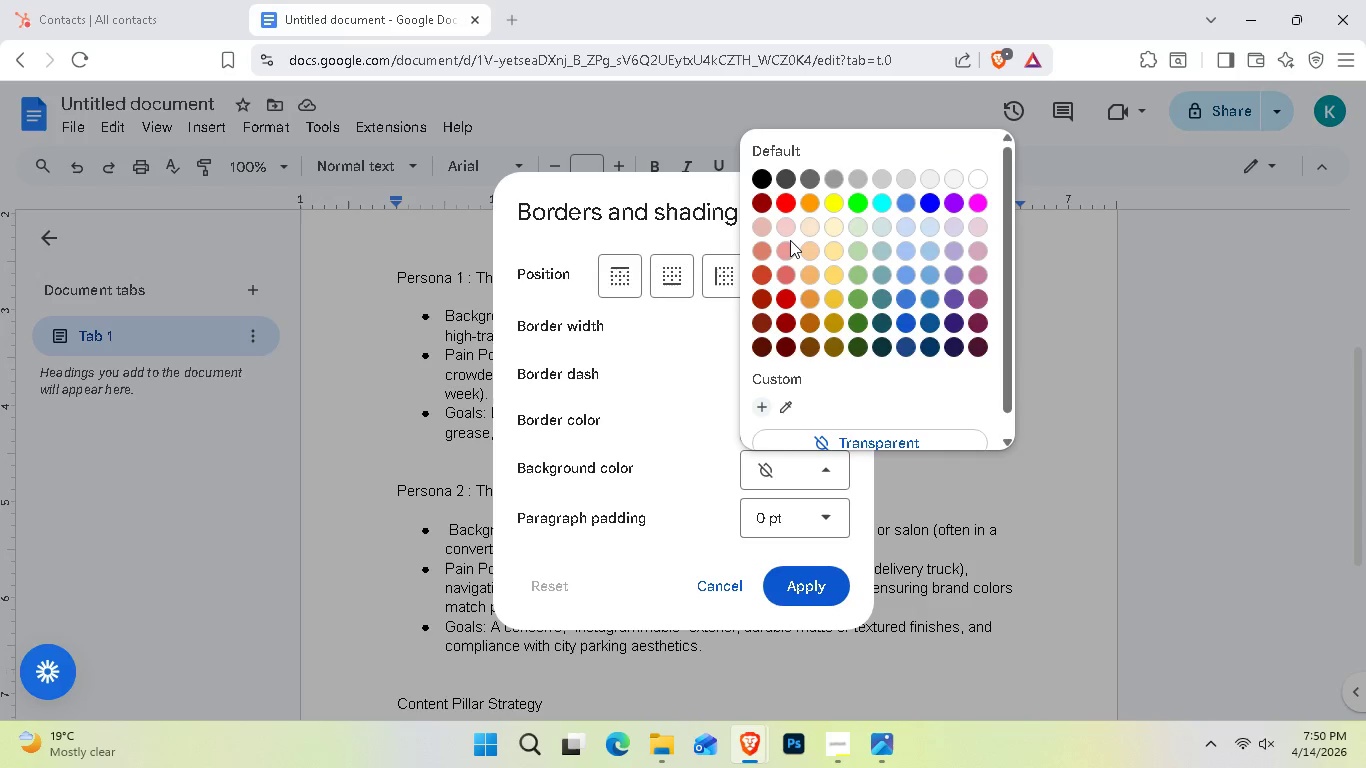 
left_click([783, 204])
 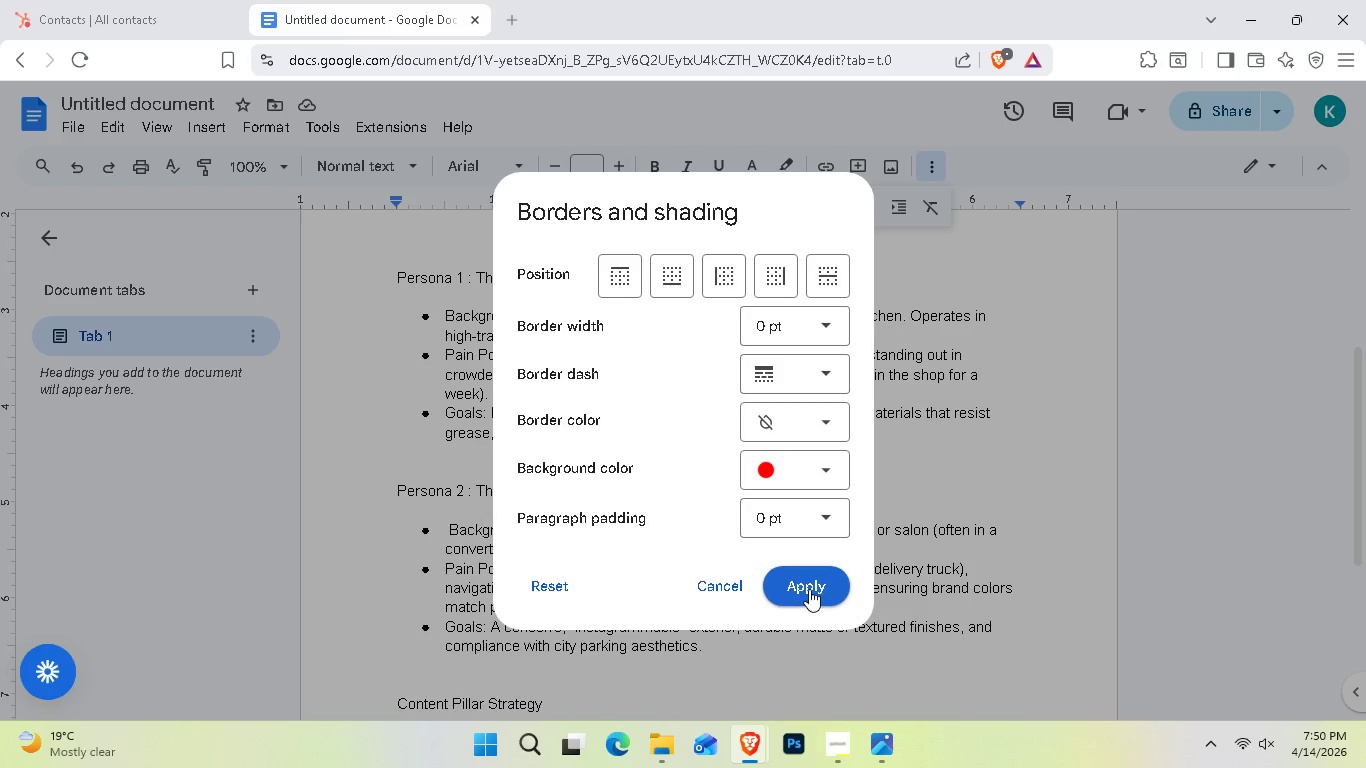 
wait(15.27)
 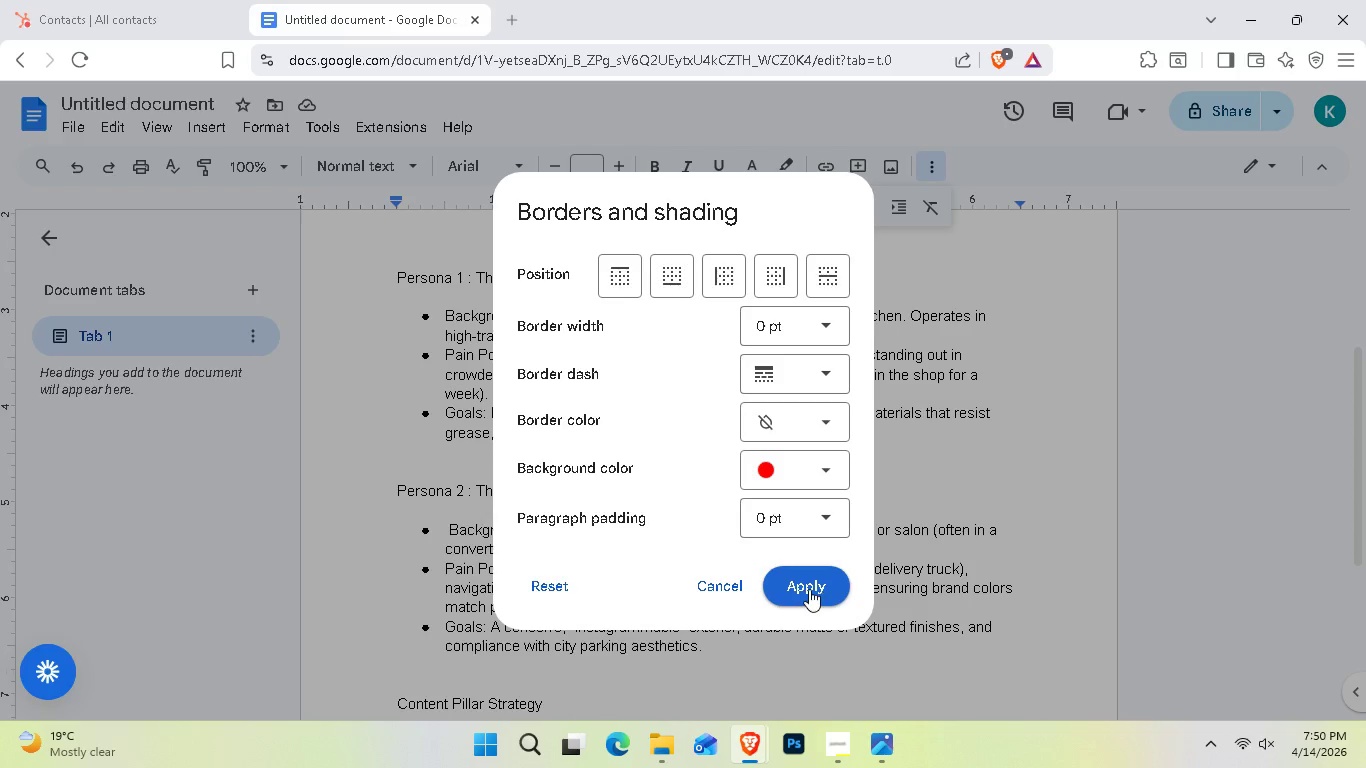 
left_click([805, 594])
 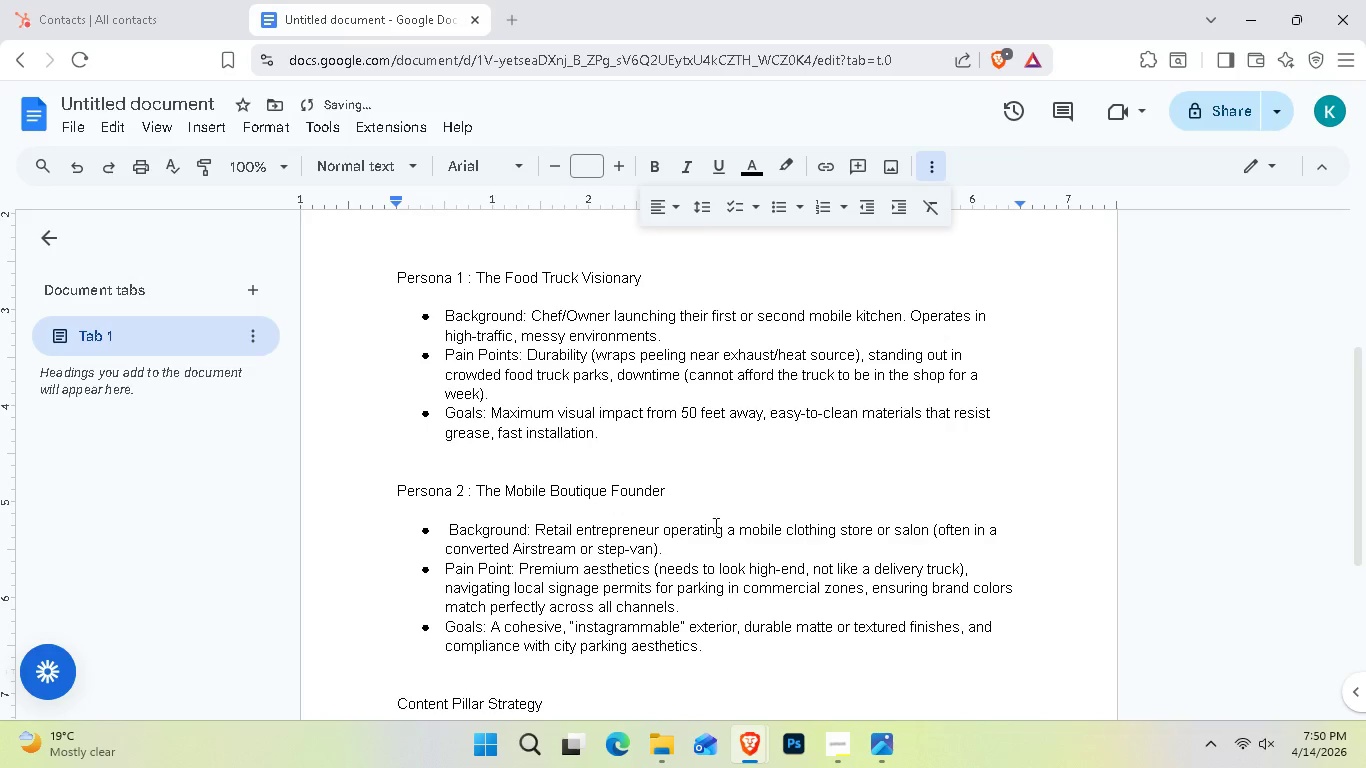 
scroll: coordinate [628, 499], scroll_direction: up, amount: 2.0
 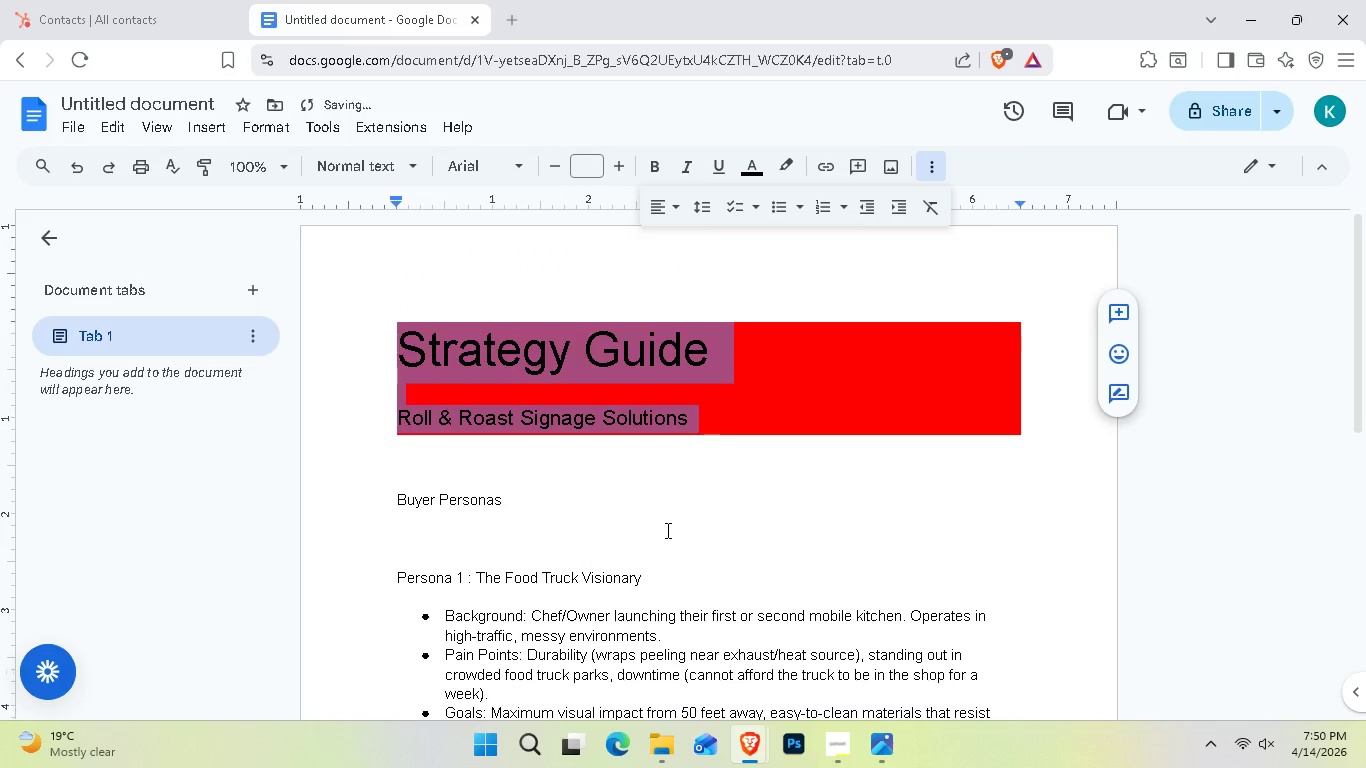 
left_click([667, 531])
 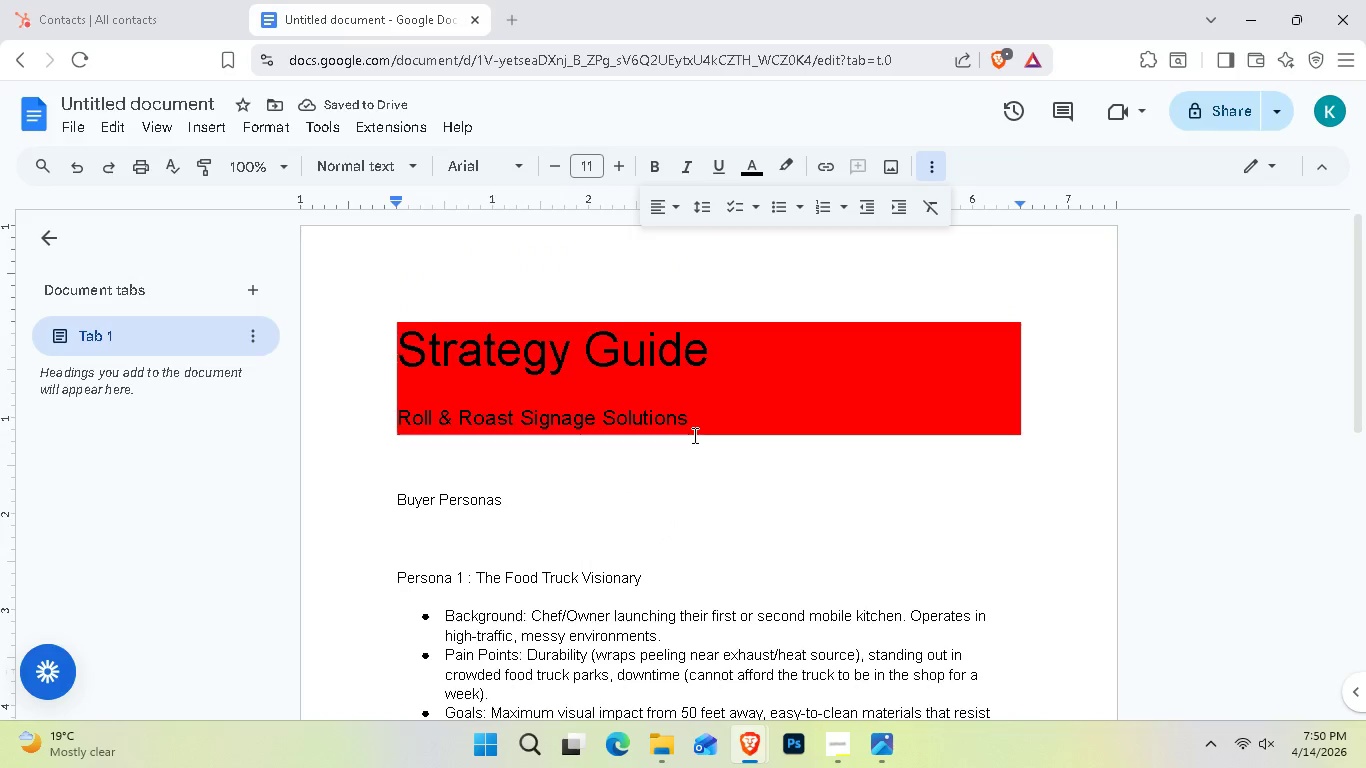 
left_click_drag(start_coordinate=[696, 420], to_coordinate=[351, 344])
 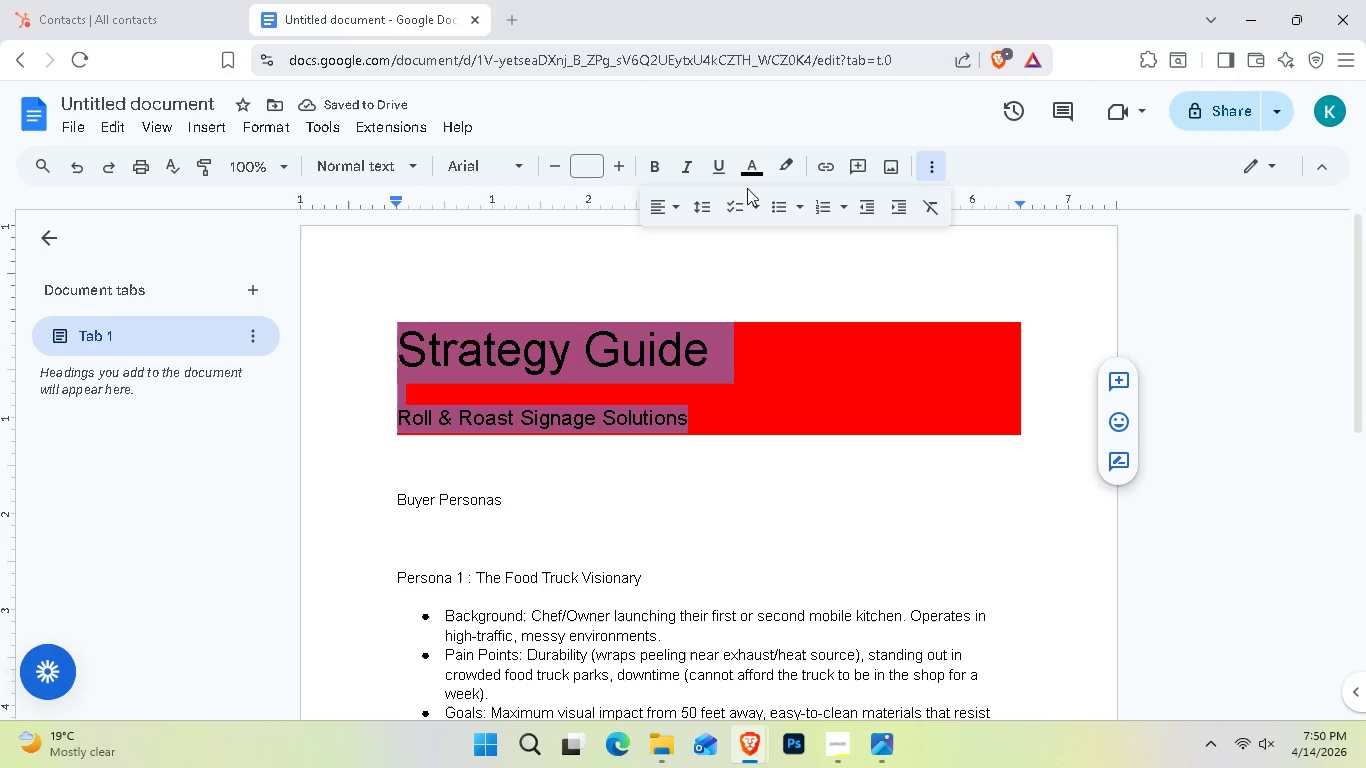 
left_click([747, 171])
 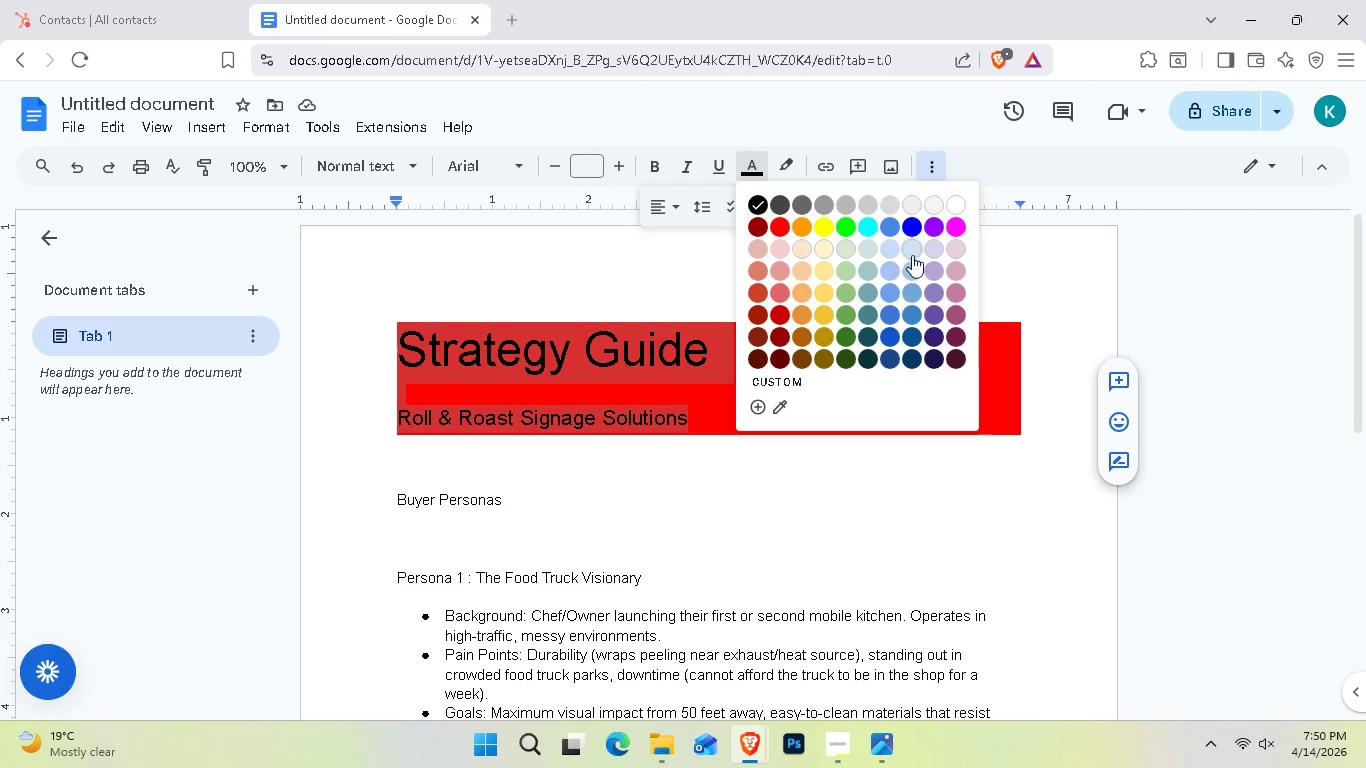 
left_click([952, 209])
 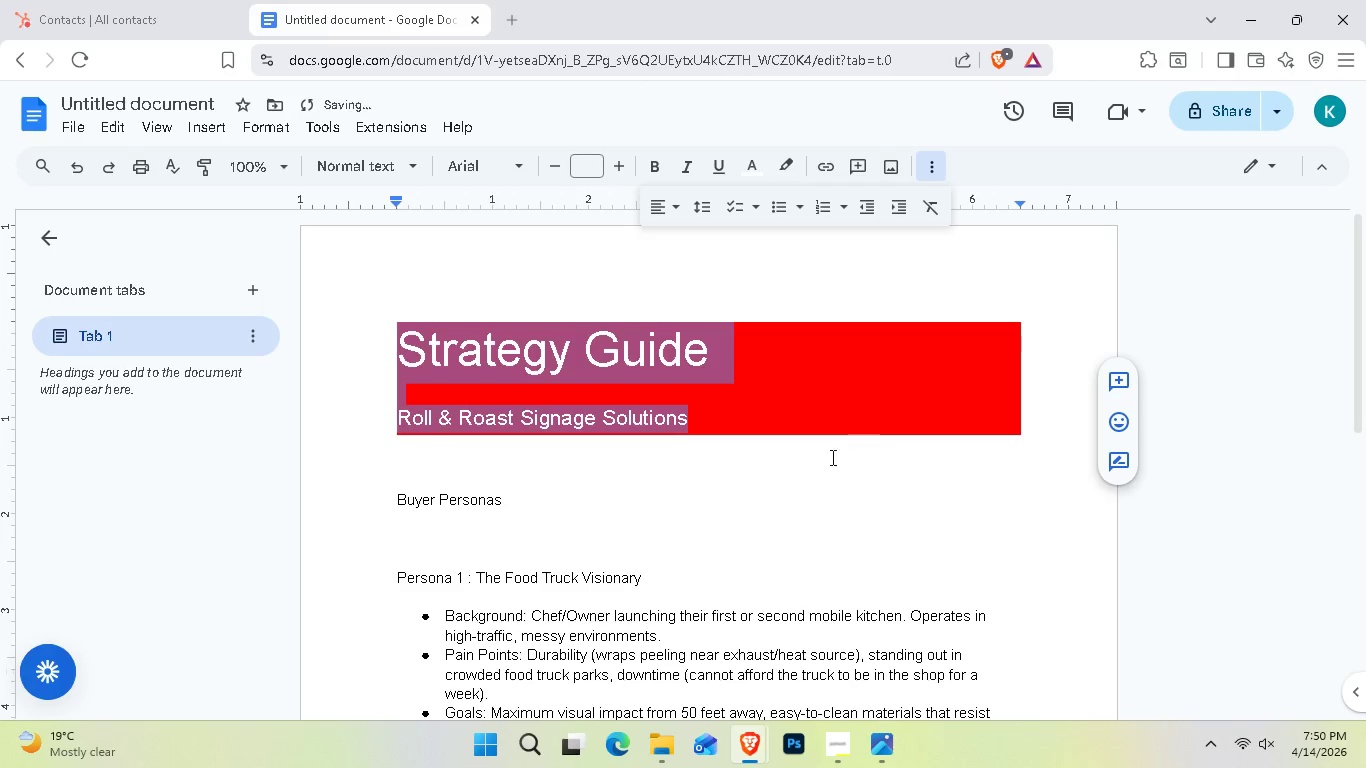 
left_click([797, 503])
 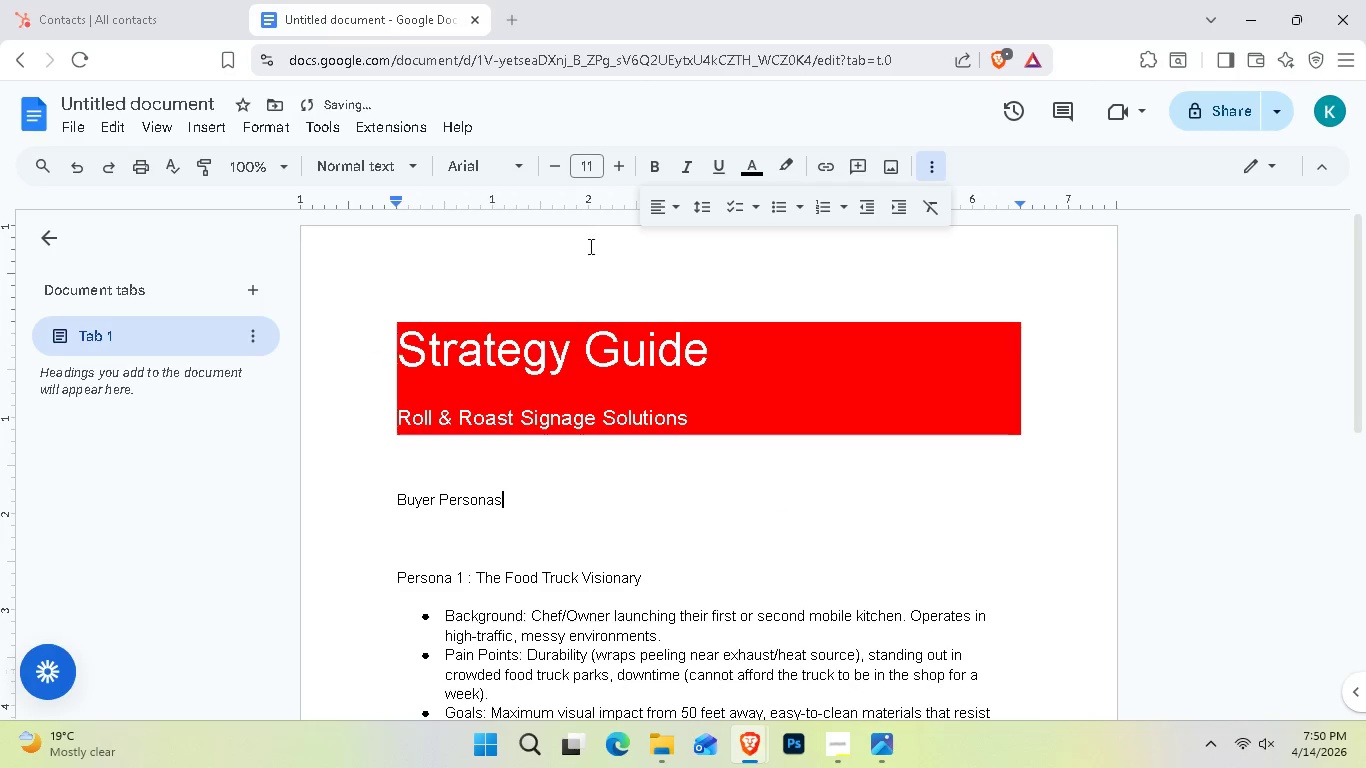 
left_click([687, 384])
 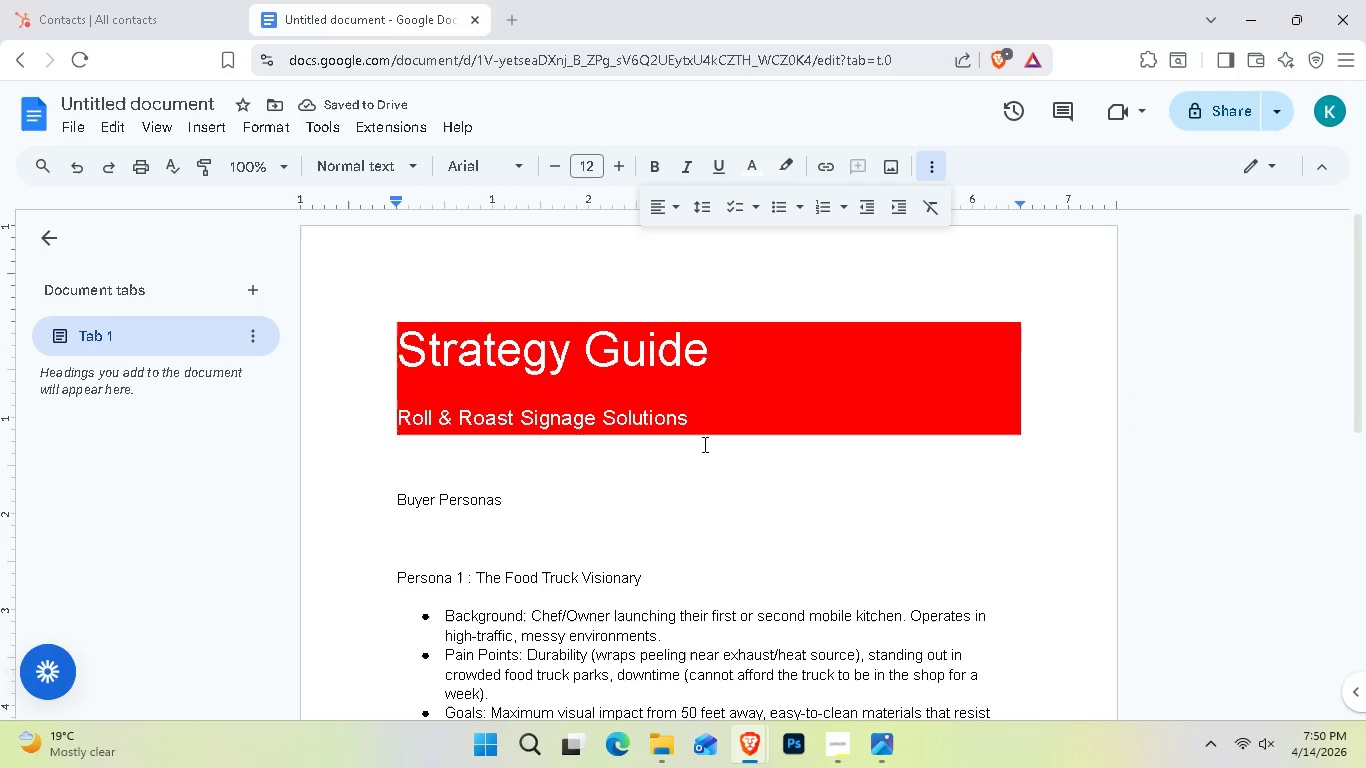 
left_click_drag(start_coordinate=[694, 431], to_coordinate=[316, 307])
 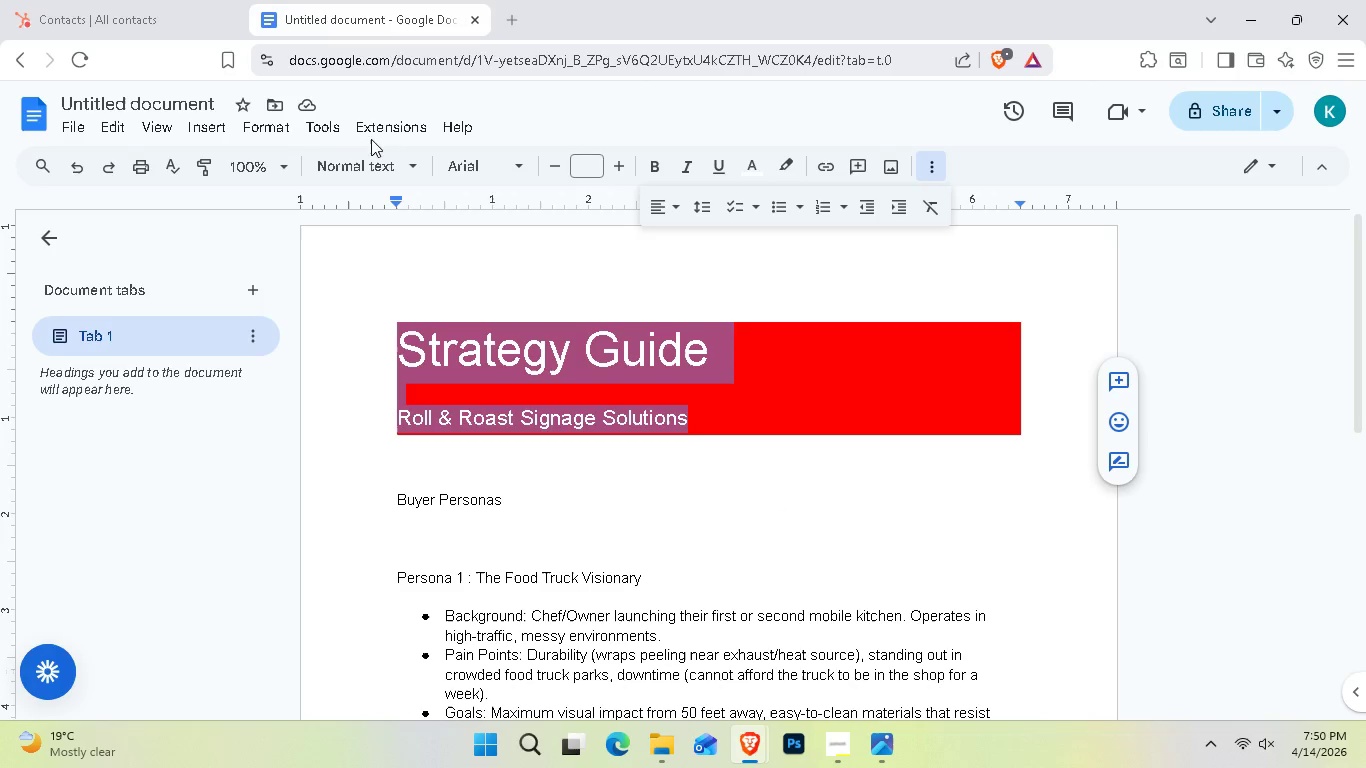 
left_click([261, 129])
 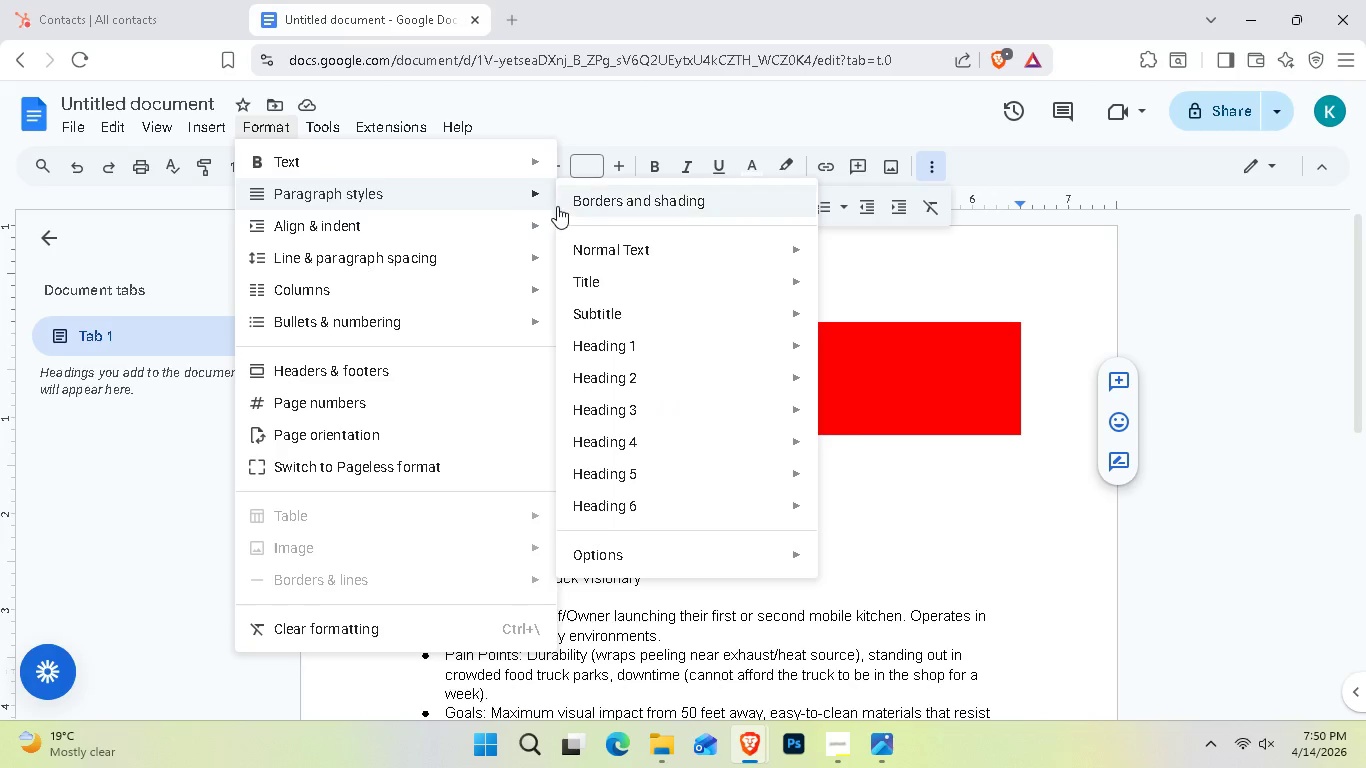 
left_click([595, 193])
 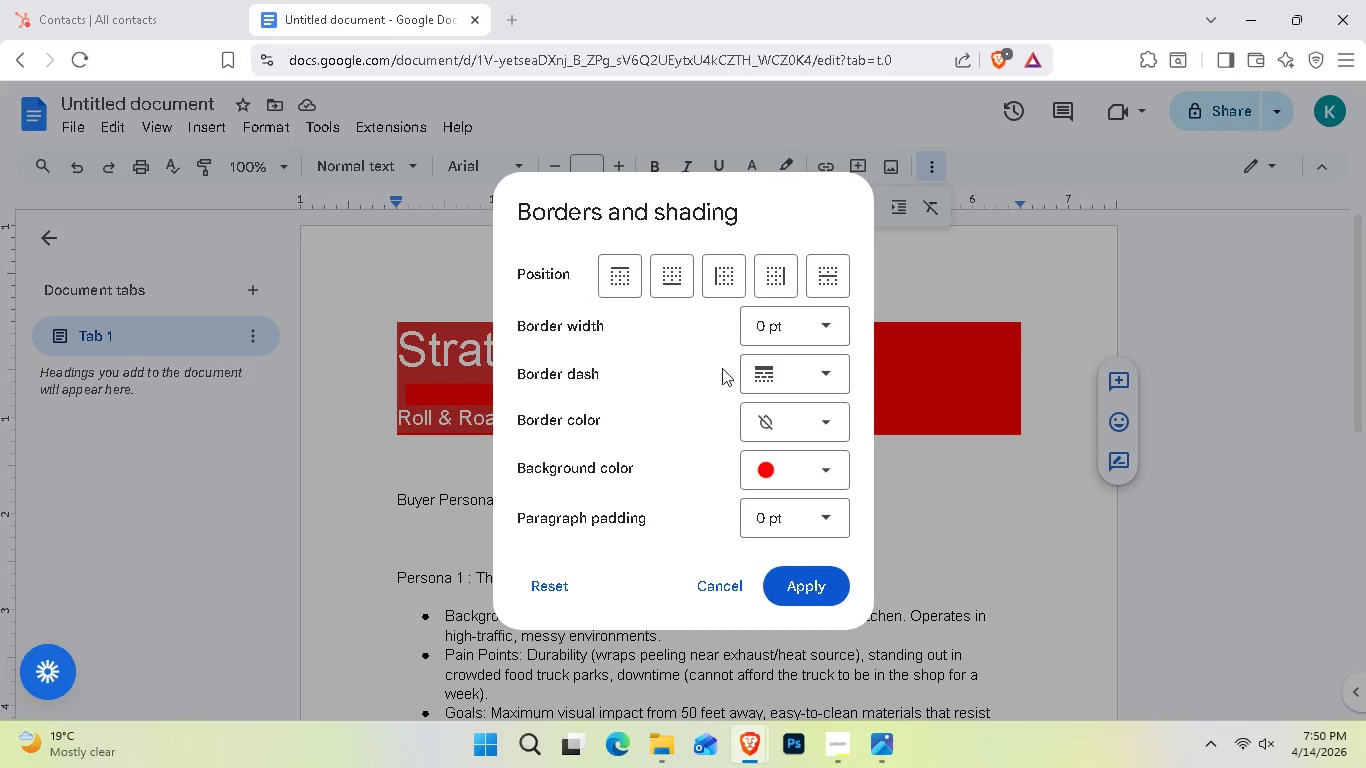 
left_click([798, 469])
 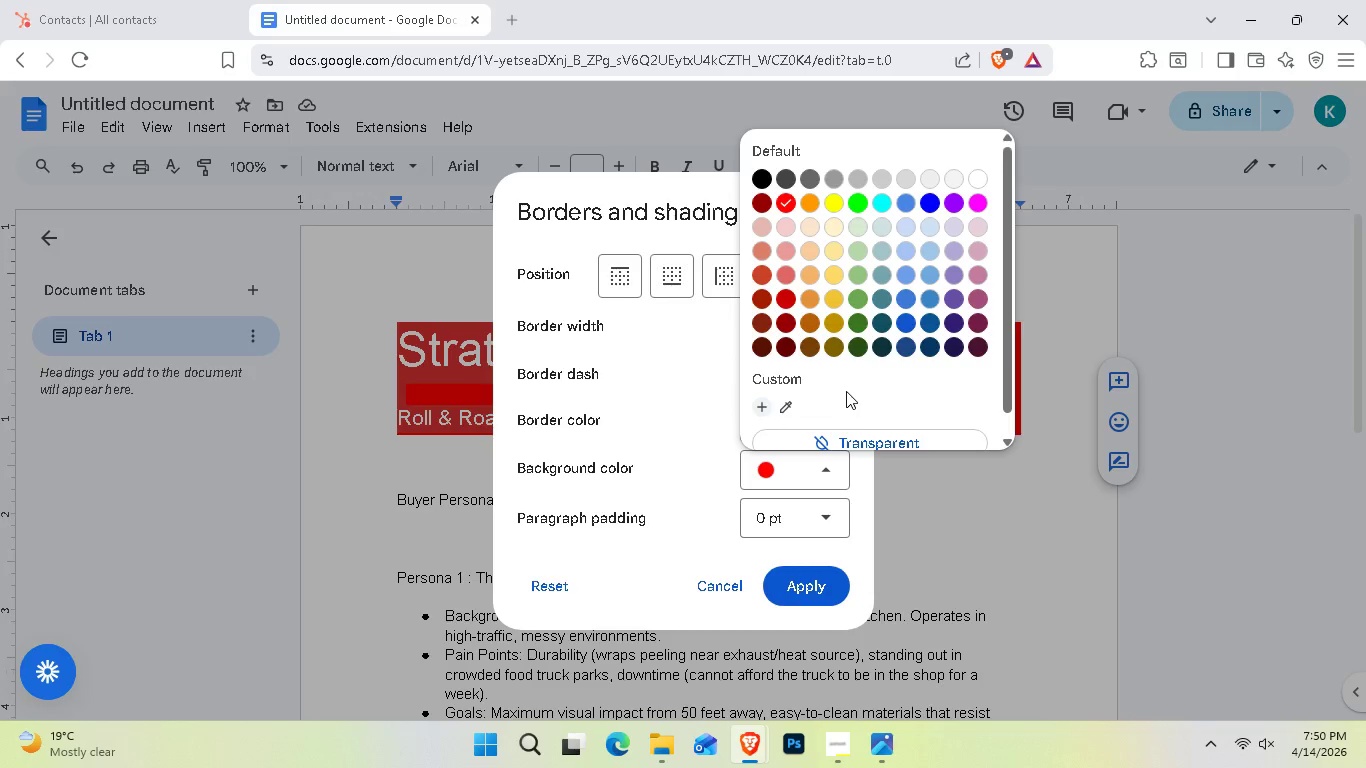 
scroll: coordinate [886, 421], scroll_direction: none, amount: 0.0
 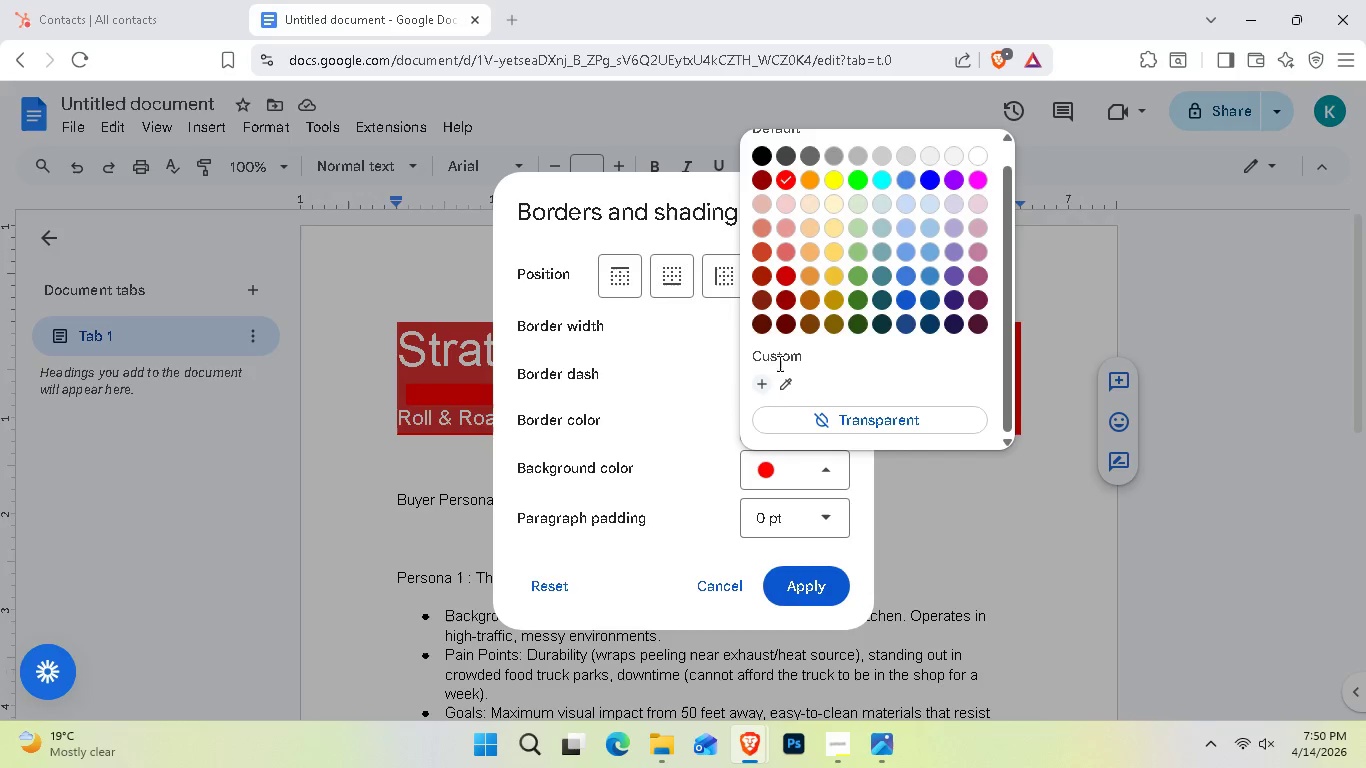 
double_click([782, 383])
 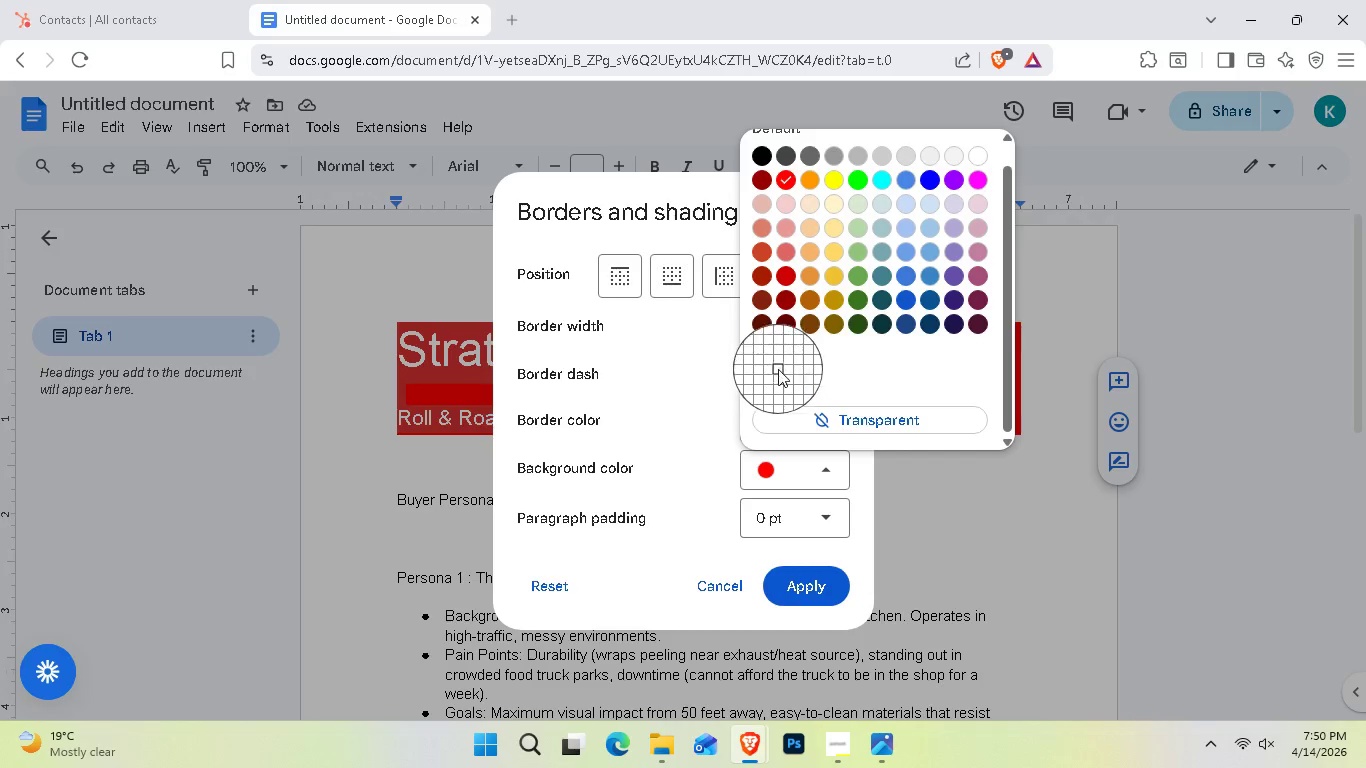 
scroll: coordinate [871, 376], scroll_direction: down, amount: 2.0
 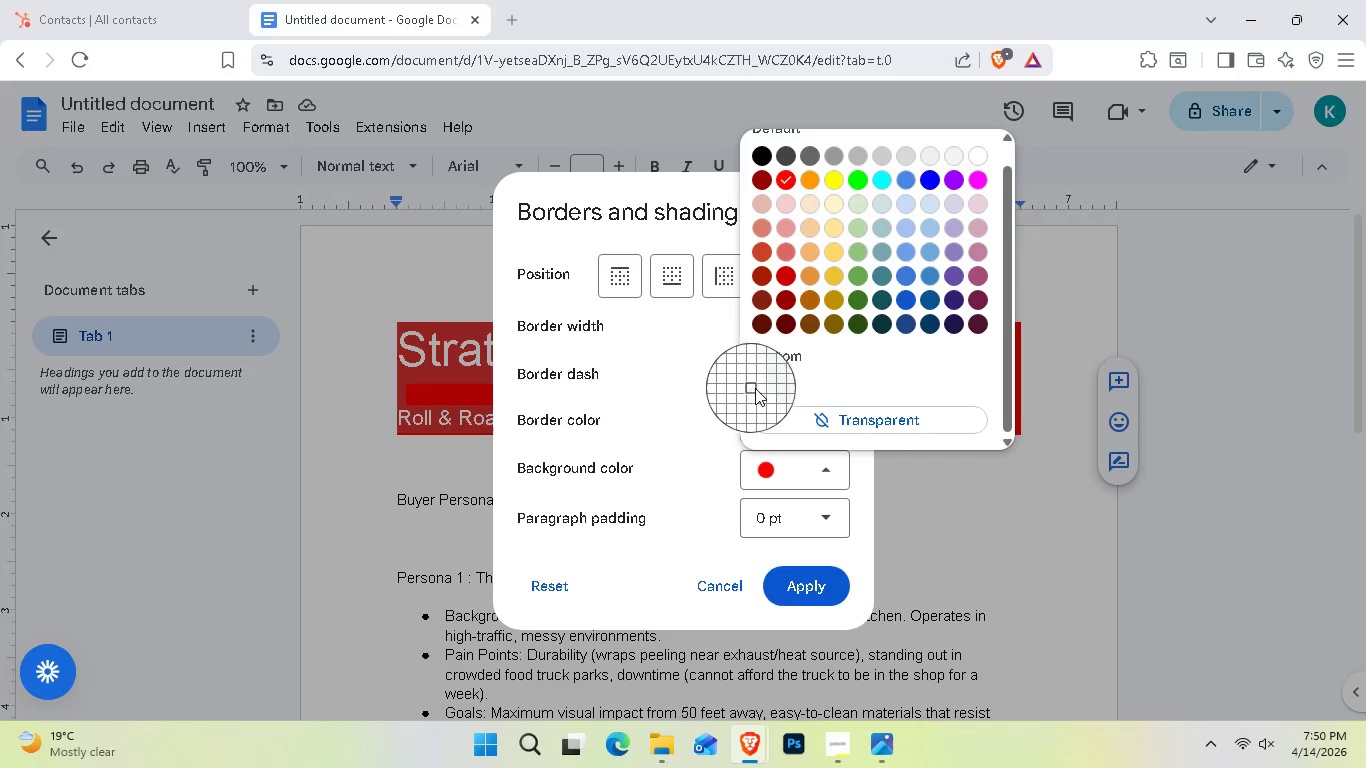 
left_click([782, 378])
 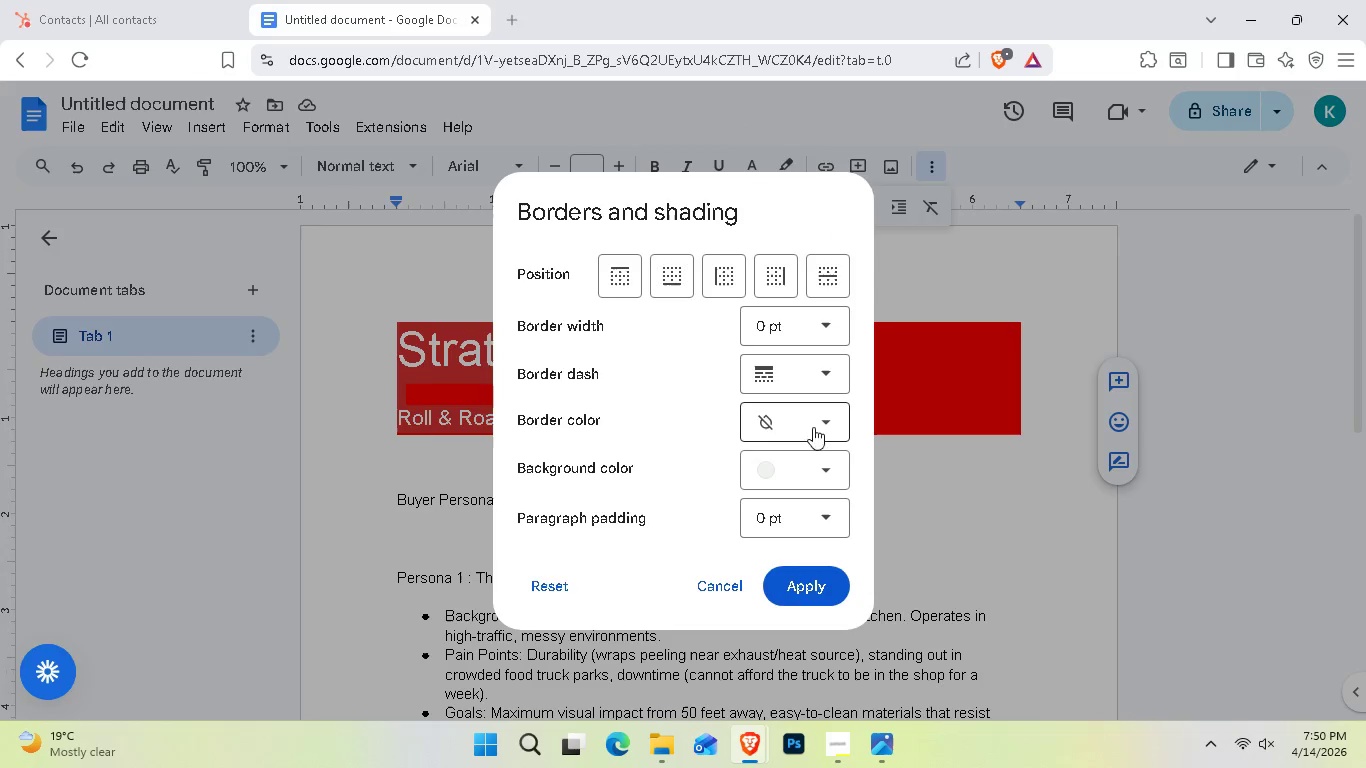 
left_click([794, 462])
 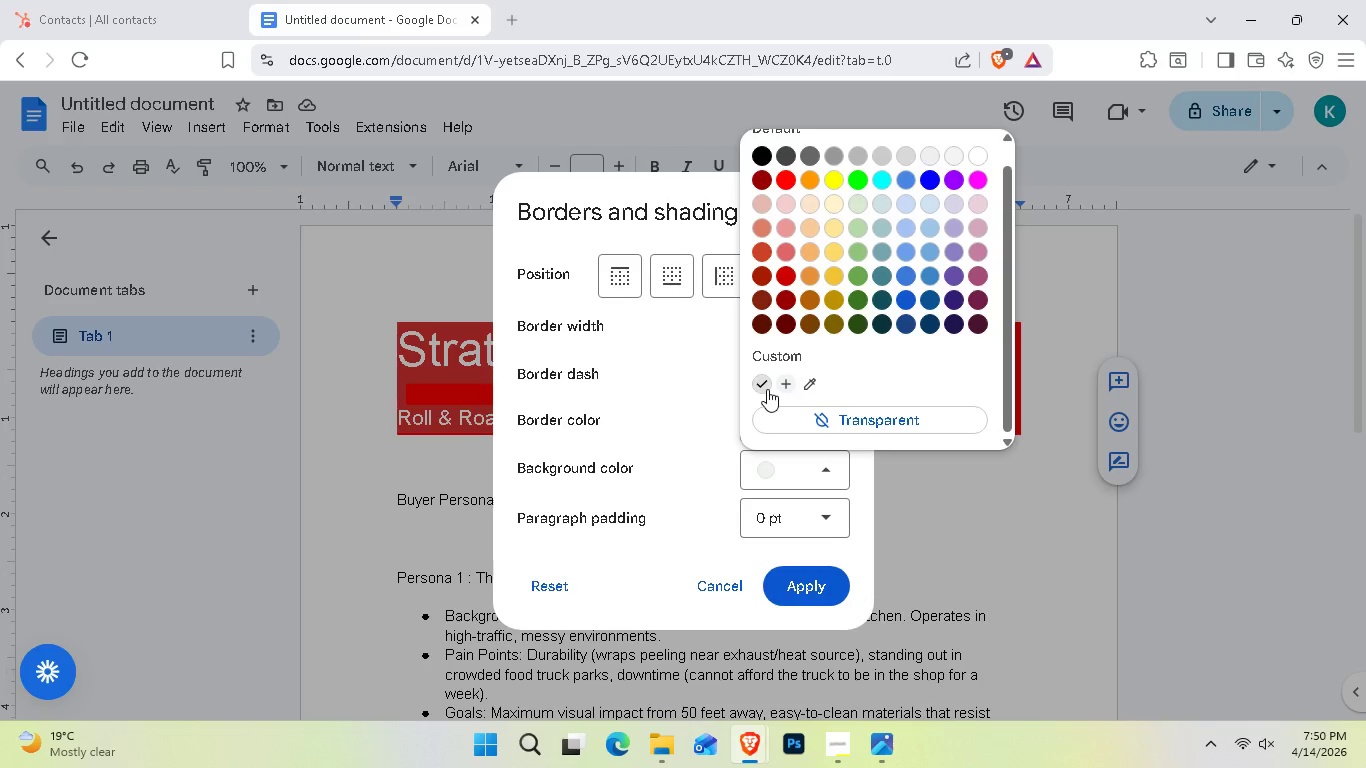 
left_click([767, 389])
 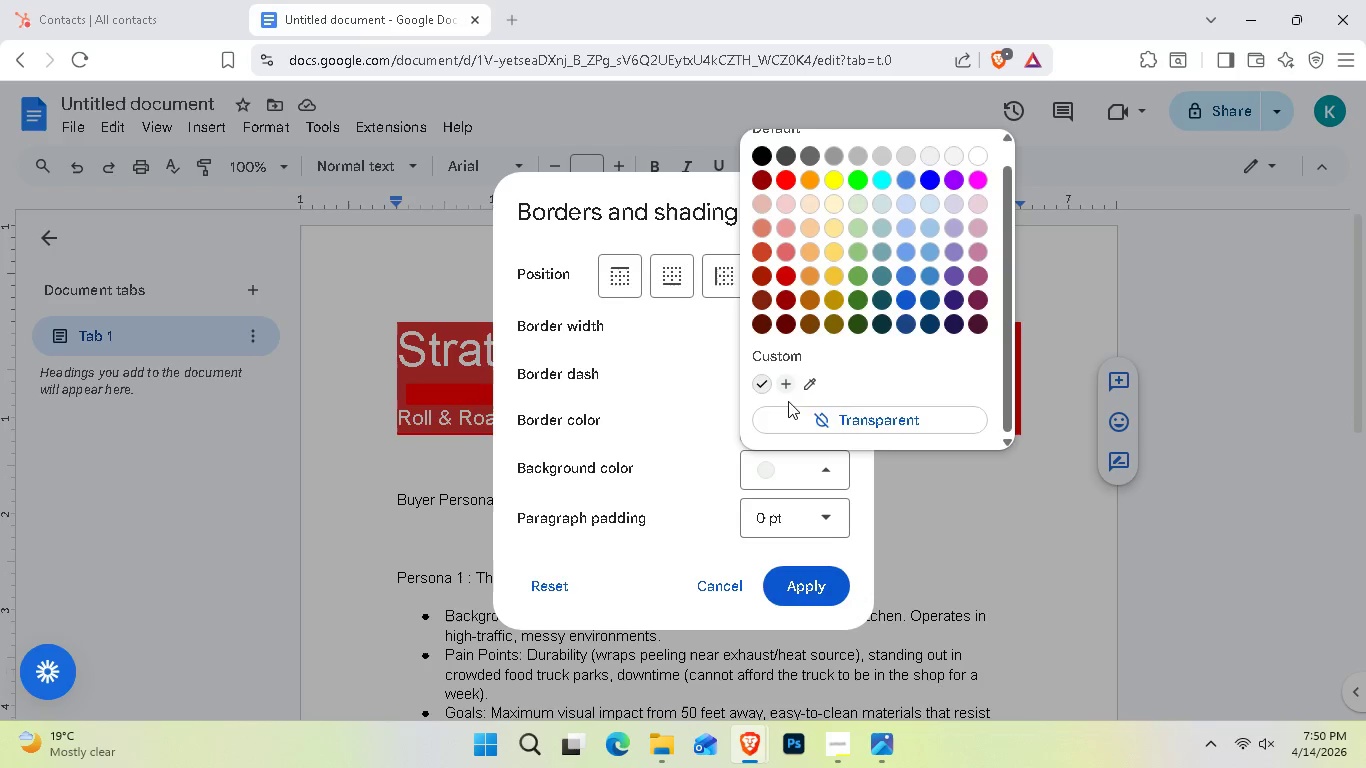 
scroll: coordinate [864, 399], scroll_direction: down, amount: 2.0
 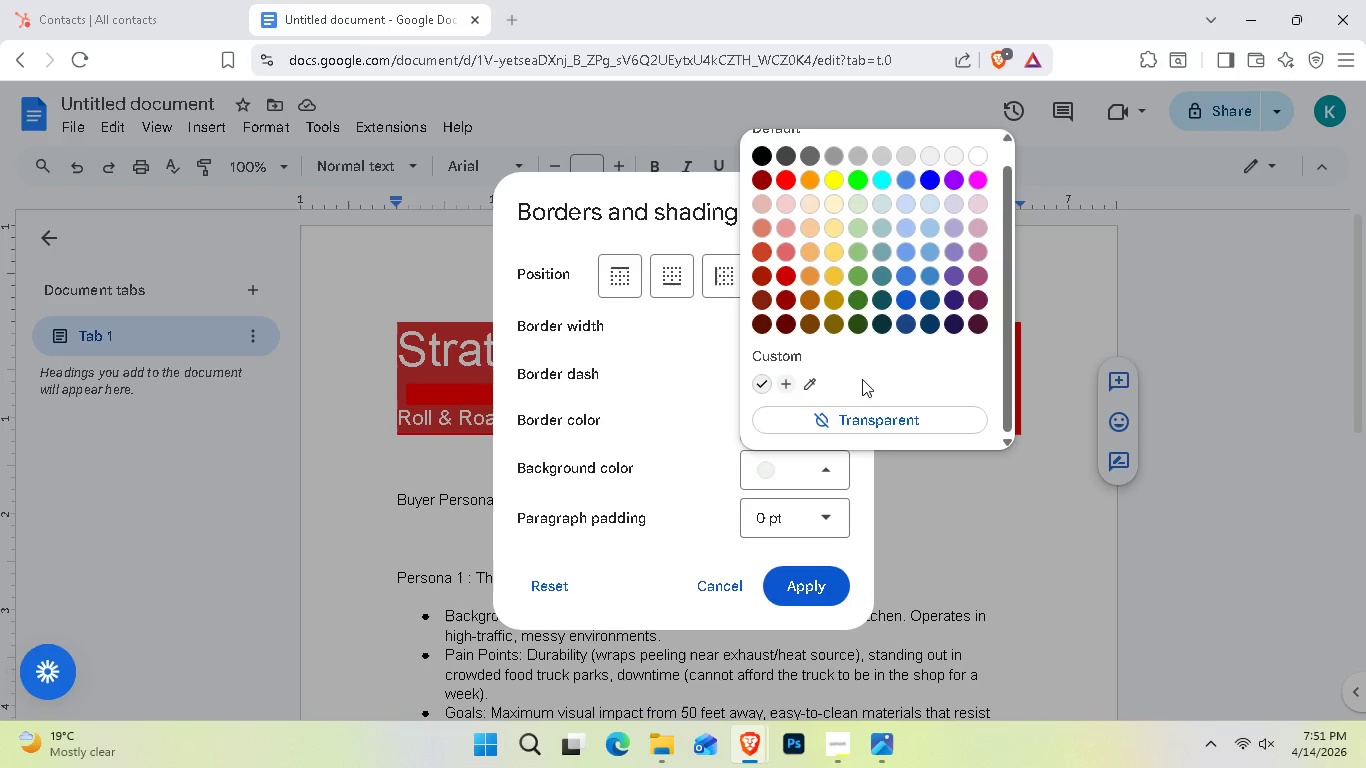 
scroll: coordinate [863, 375], scroll_direction: none, amount: 0.0
 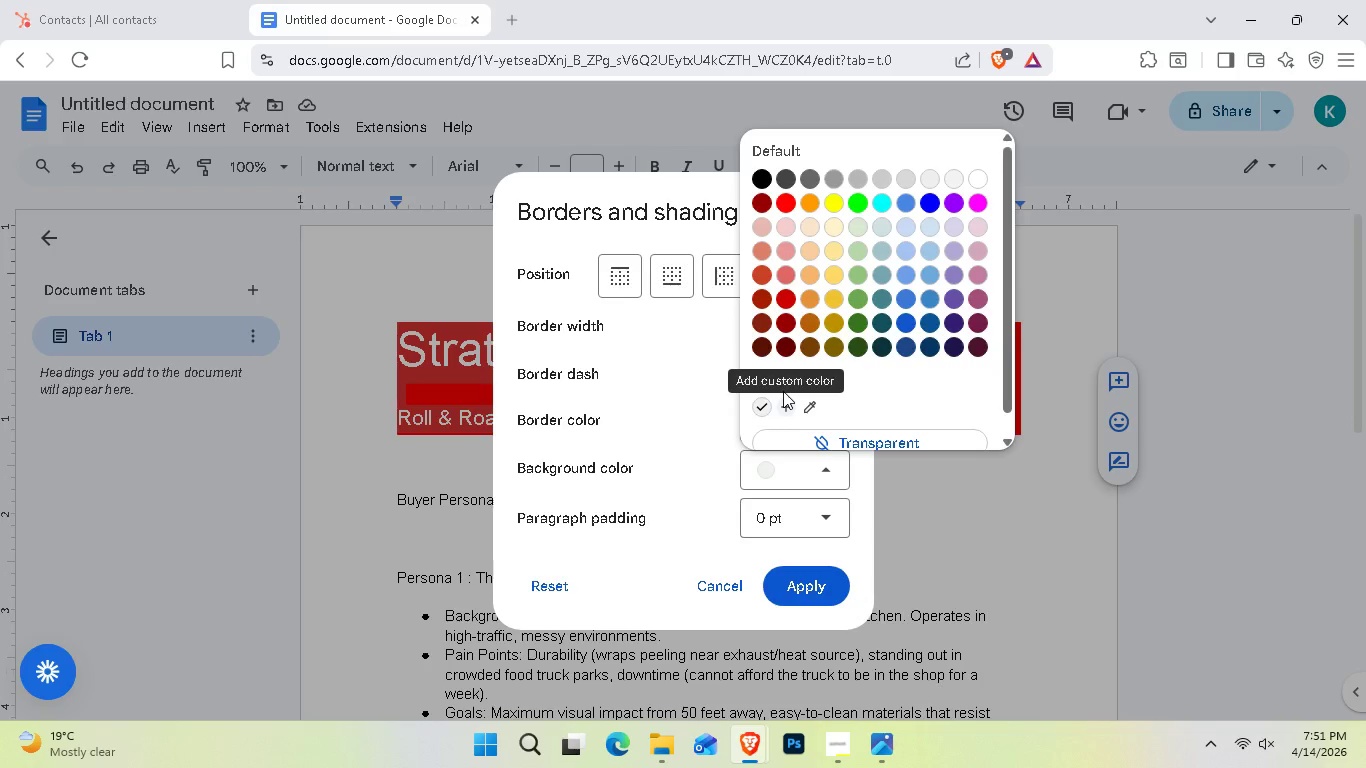 
wait(11.81)
 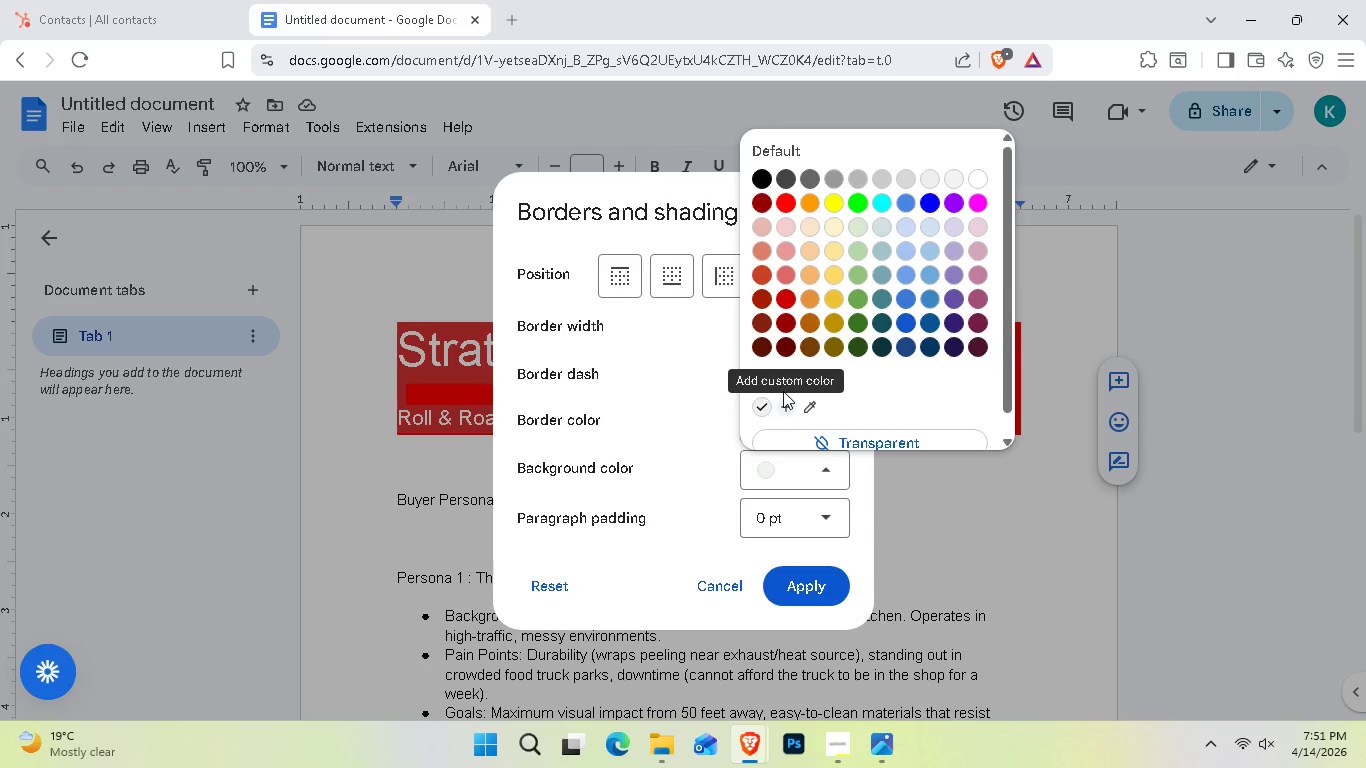 
left_click([807, 402])
 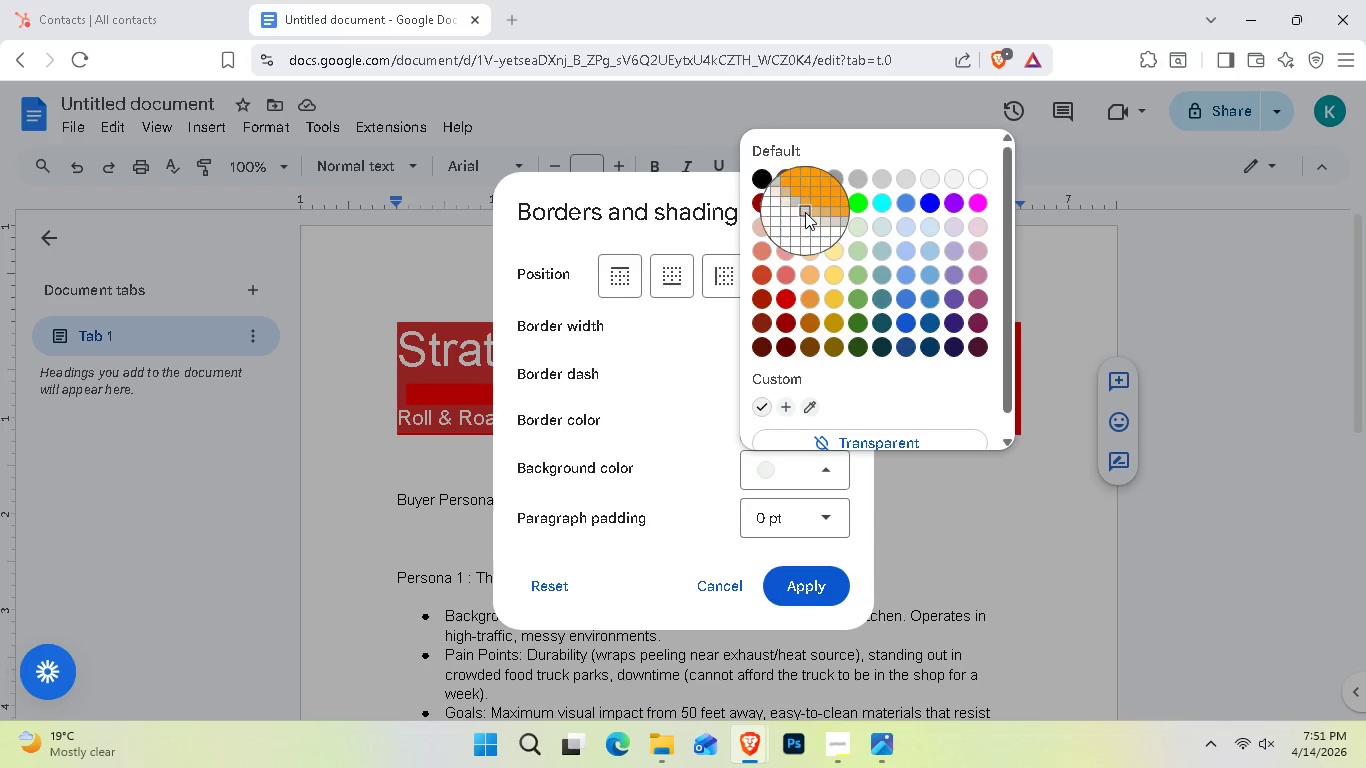 
wait(6.42)
 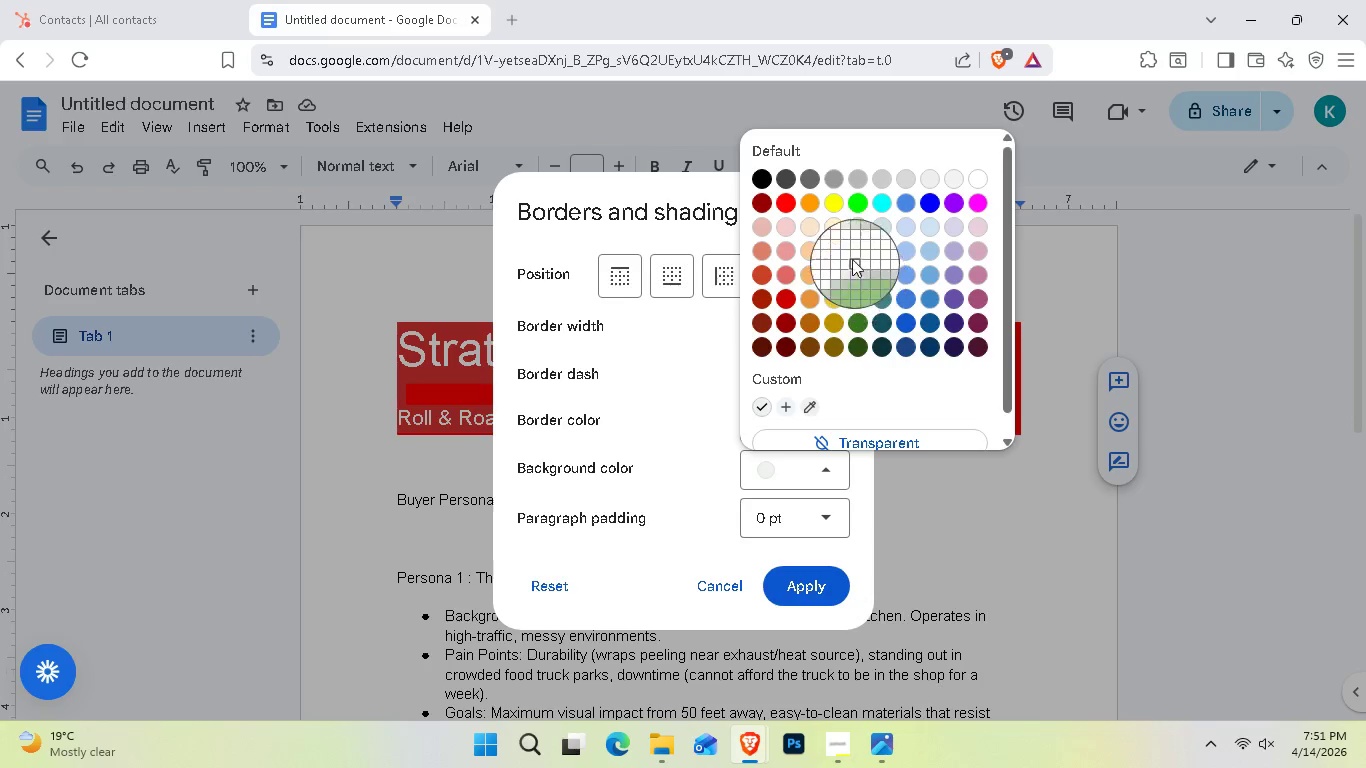 
left_click([812, 206])
 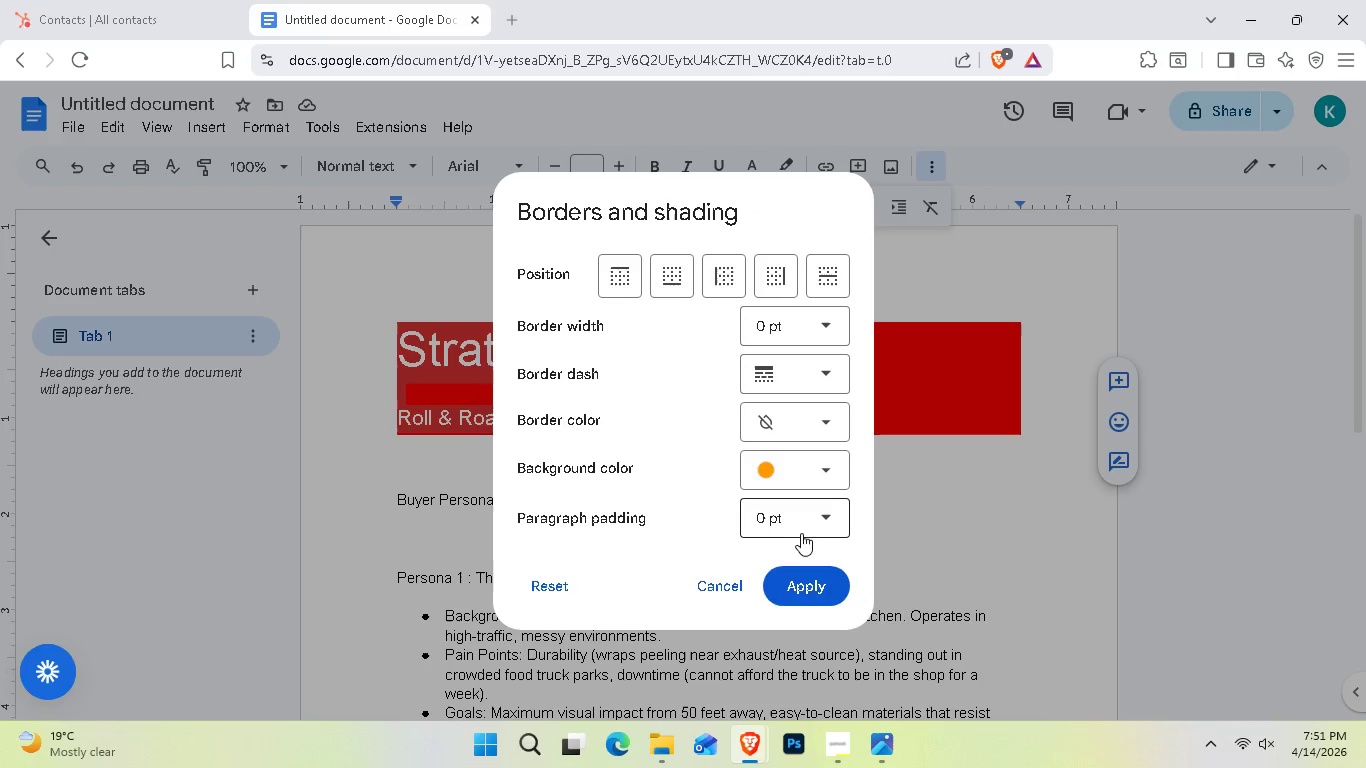 
left_click([791, 575])
 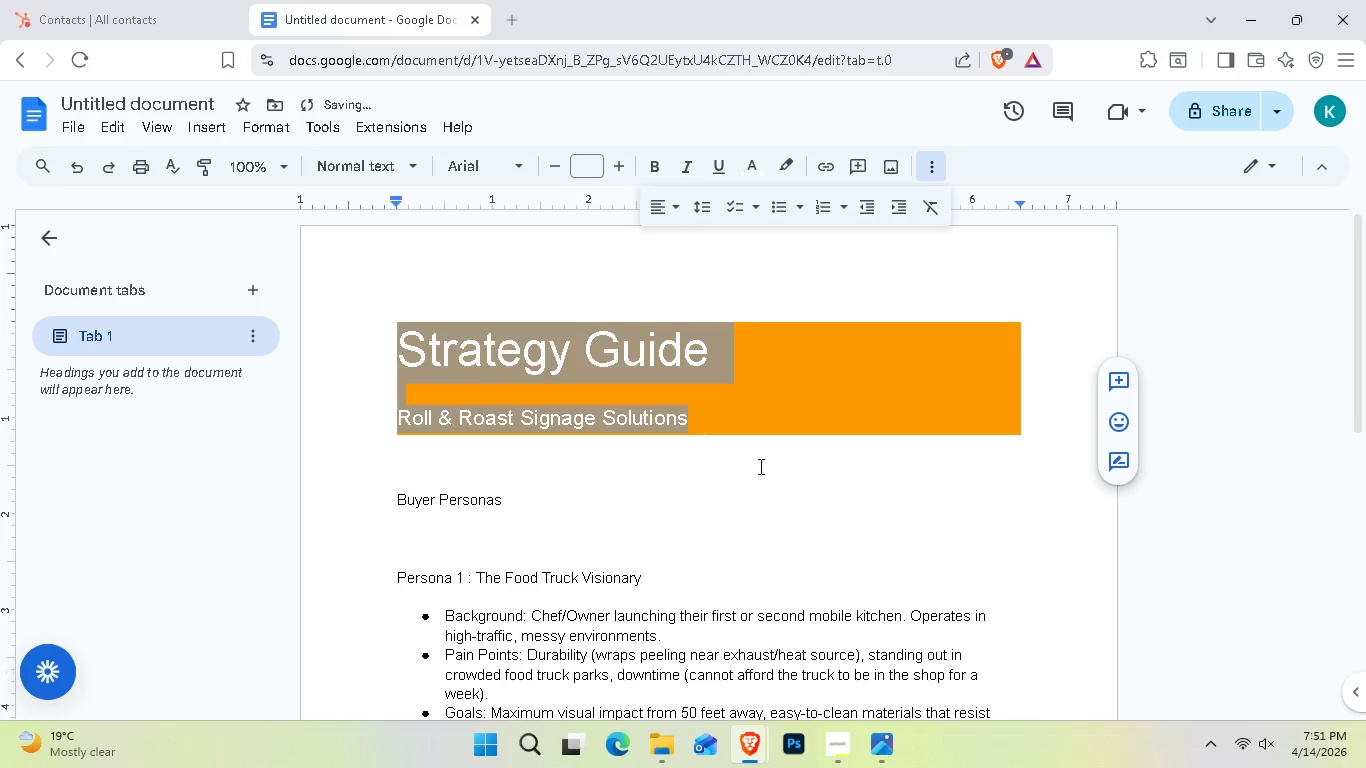 
right_click([763, 409])
 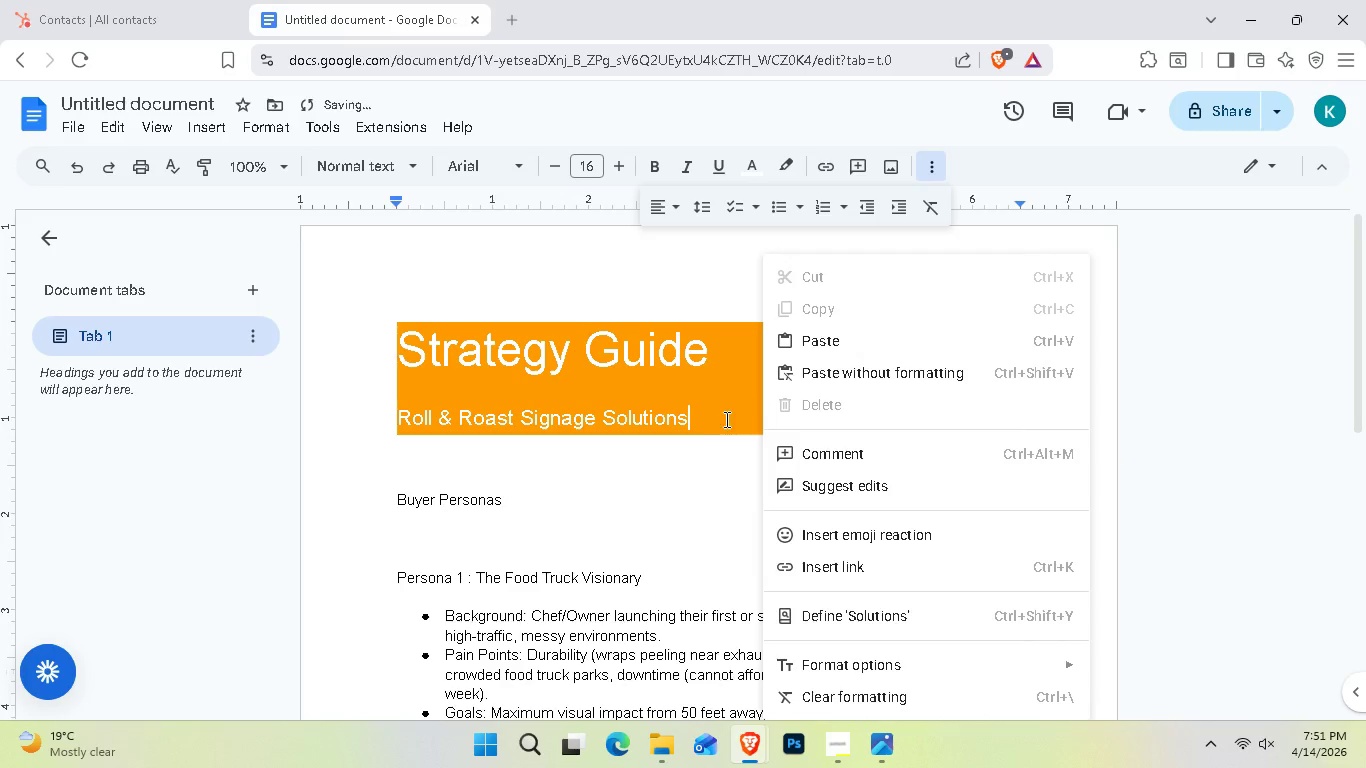 
left_click_drag(start_coordinate=[720, 419], to_coordinate=[355, 333])
 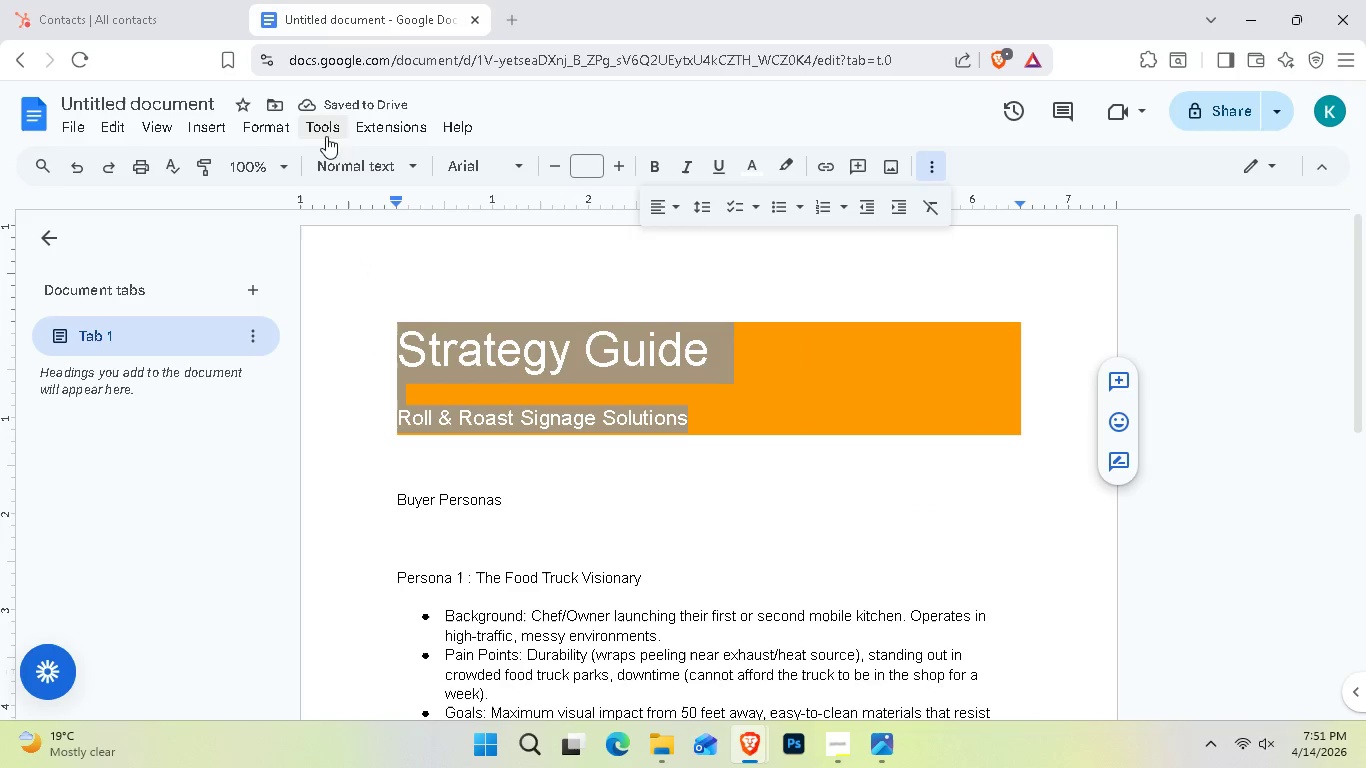 
left_click([277, 129])
 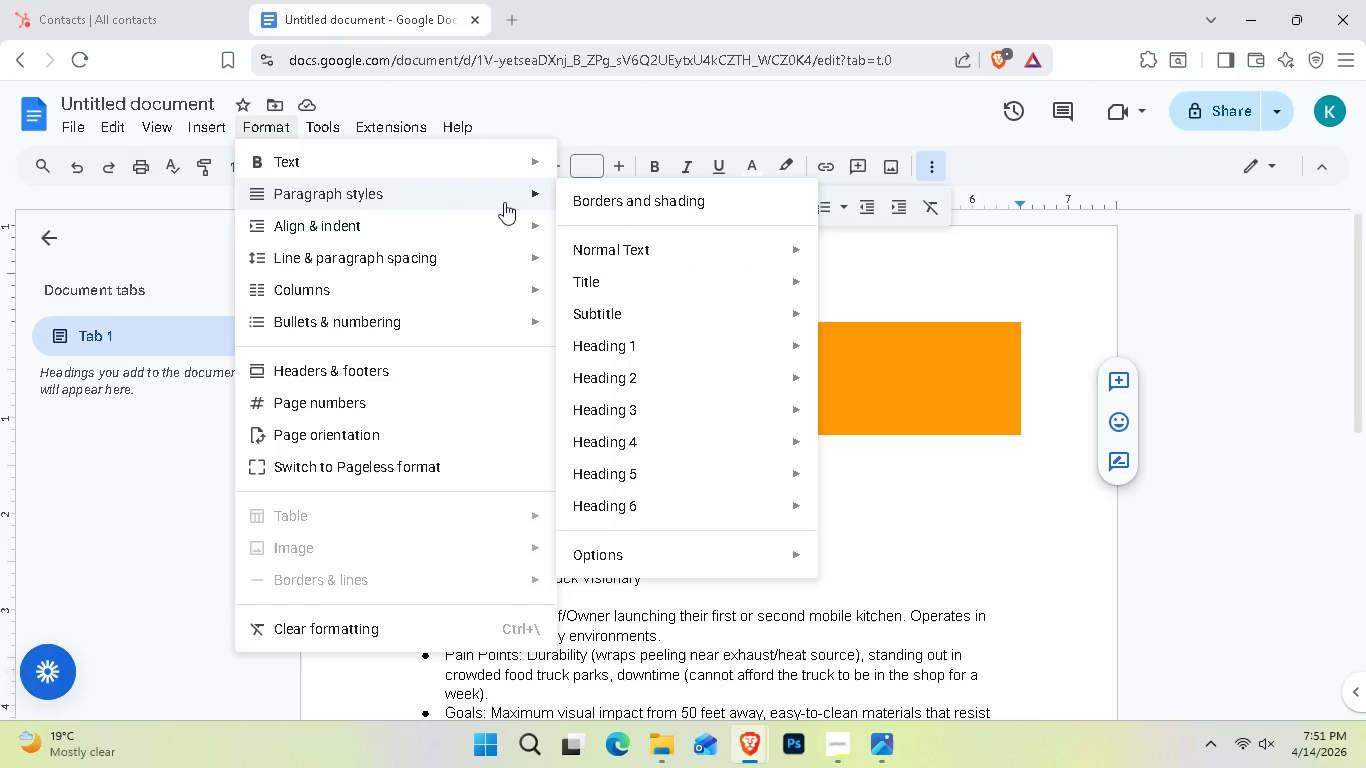 
left_click([646, 213])
 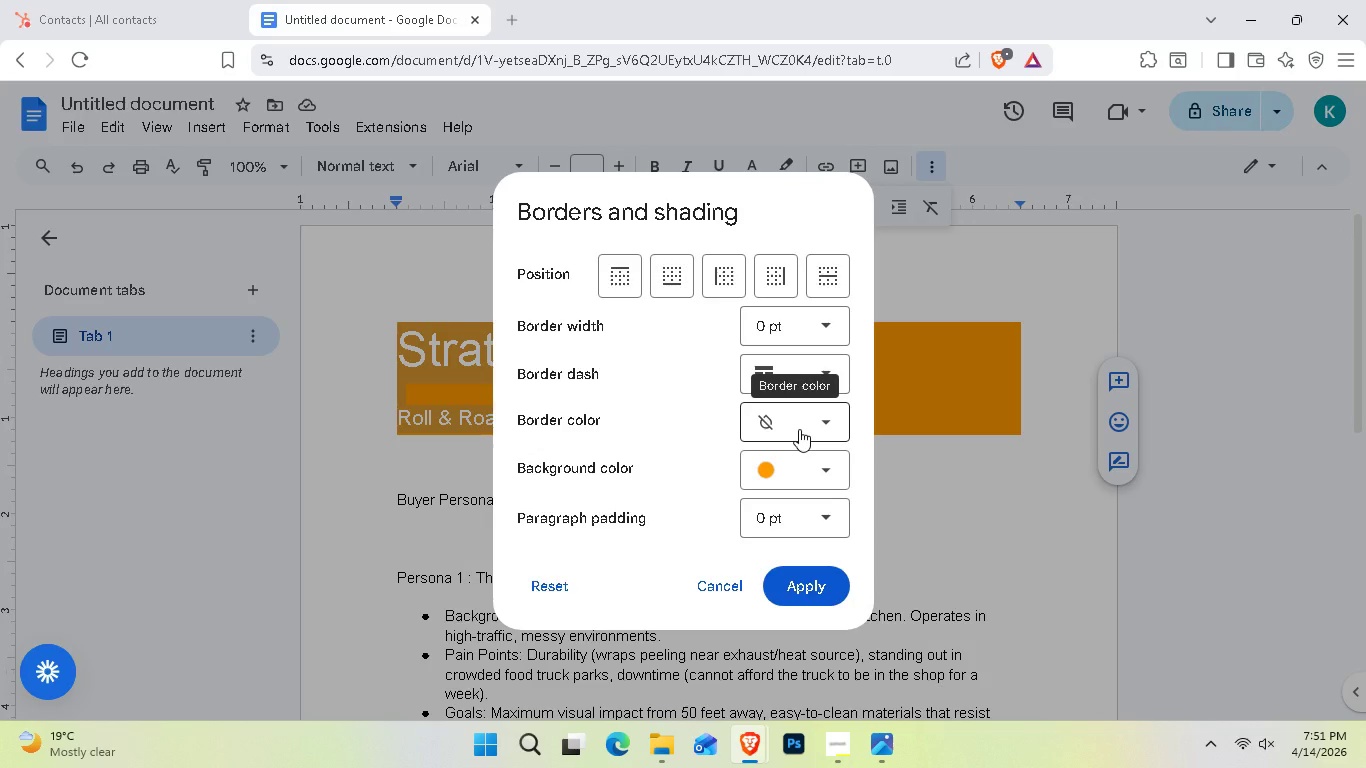 
wait(10.33)
 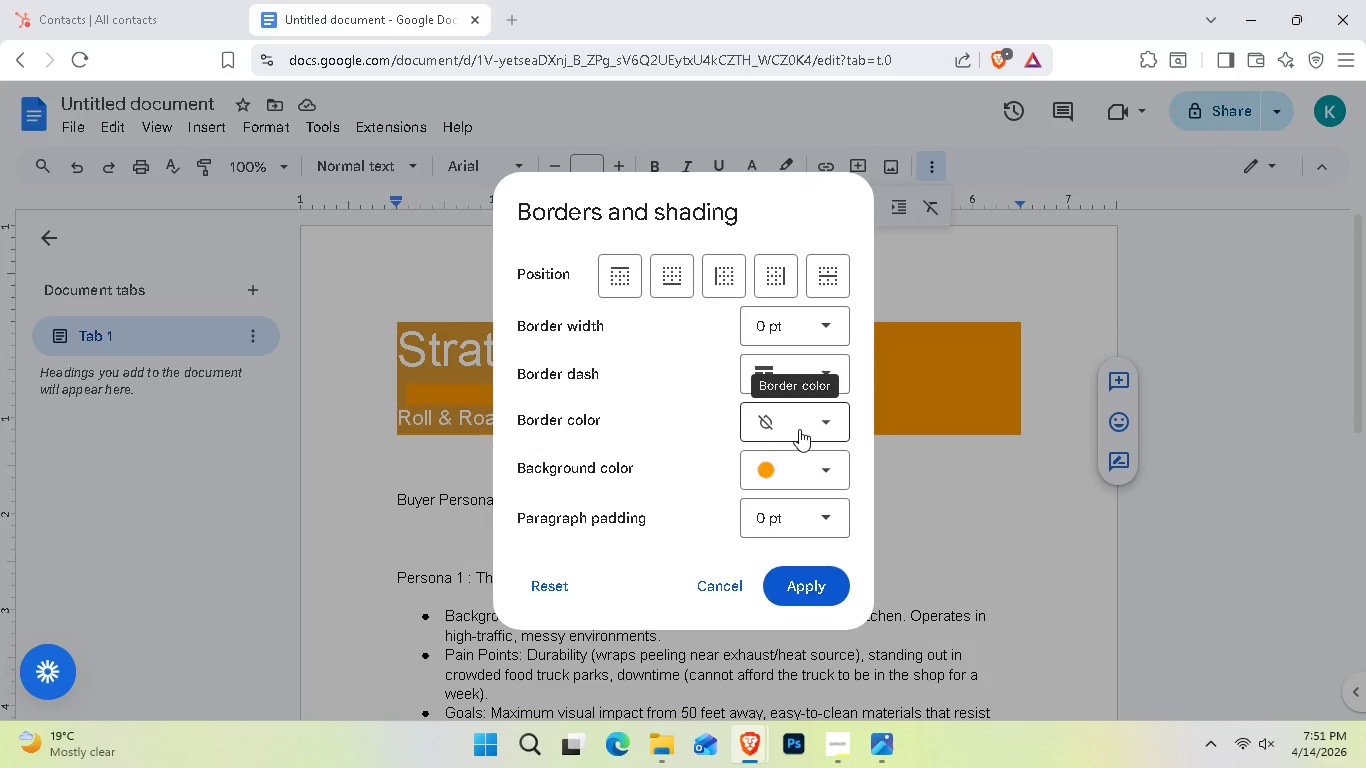 
scroll: coordinate [775, 448], scroll_direction: down, amount: 1.0
 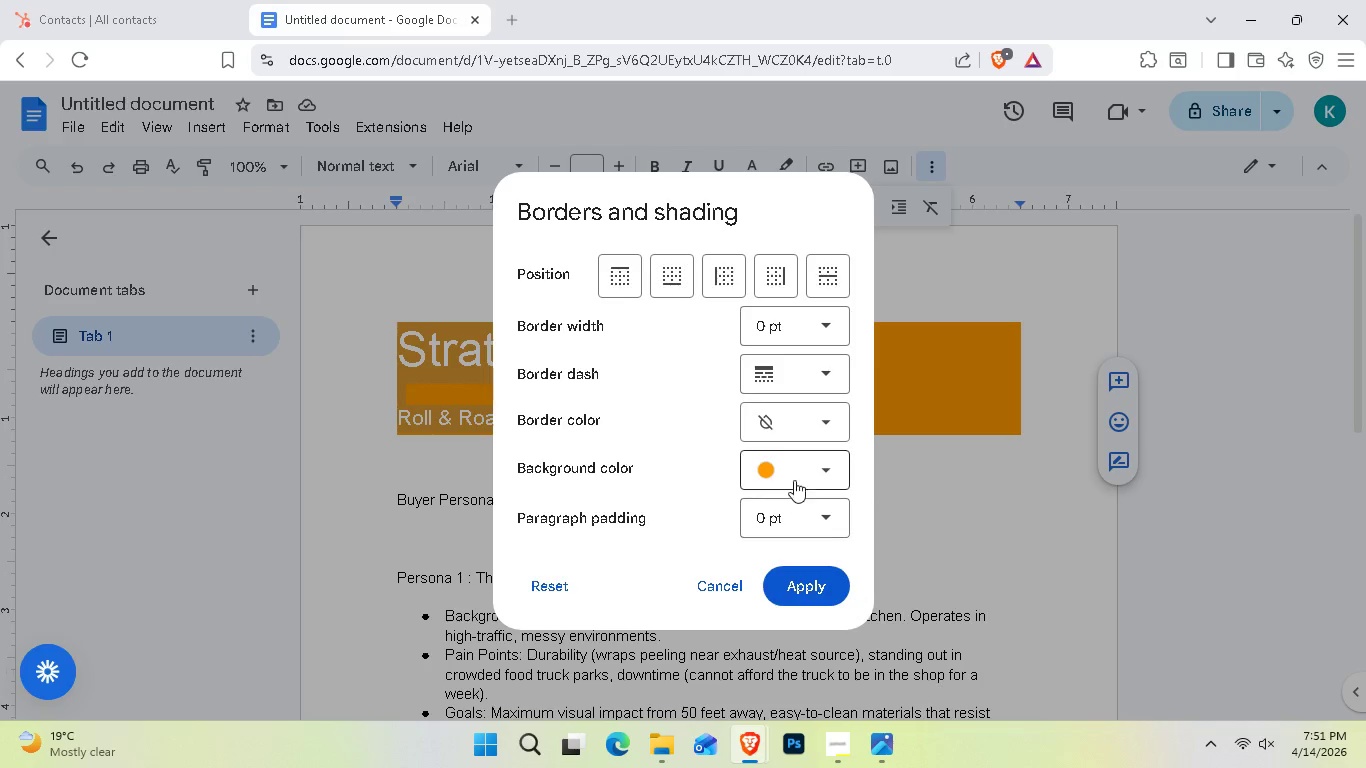 
left_click([802, 467])
 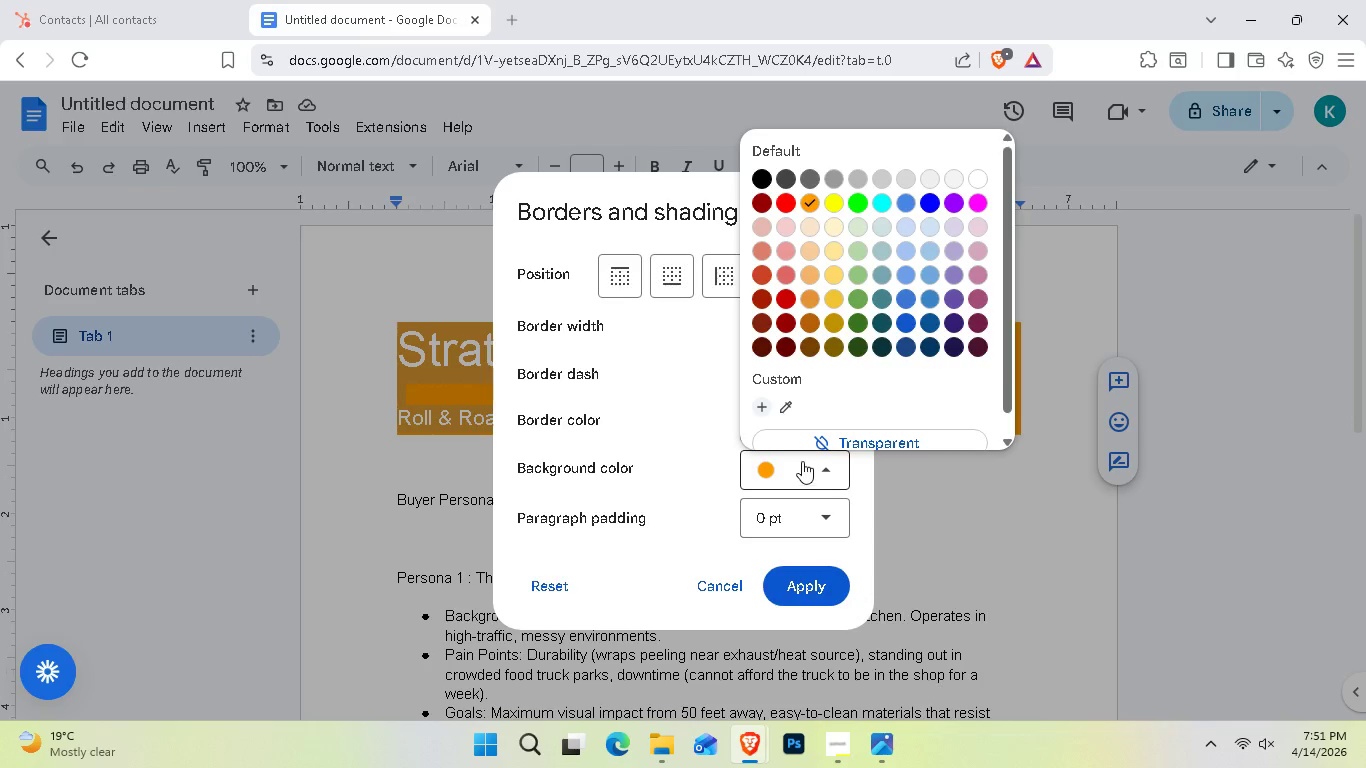 
scroll: coordinate [842, 417], scroll_direction: down, amount: 3.0
 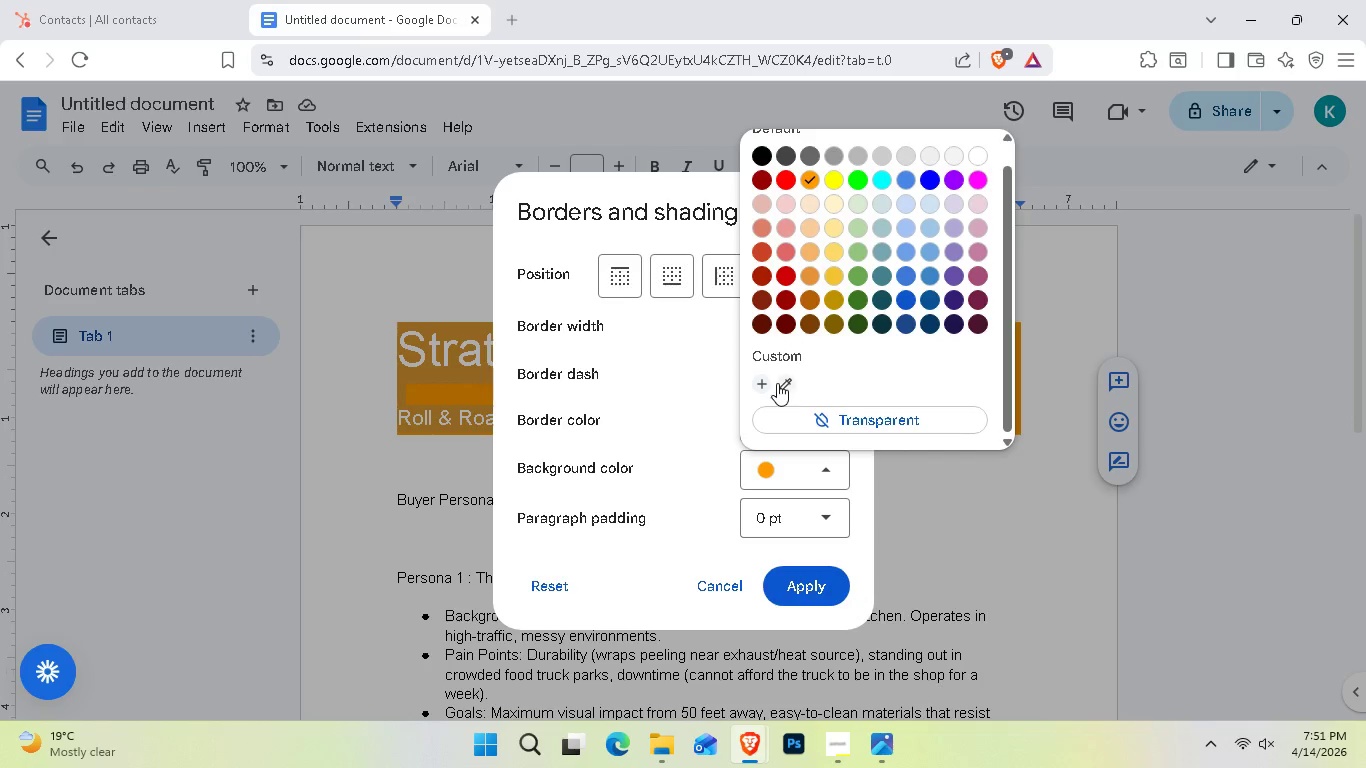 
left_click([779, 383])
 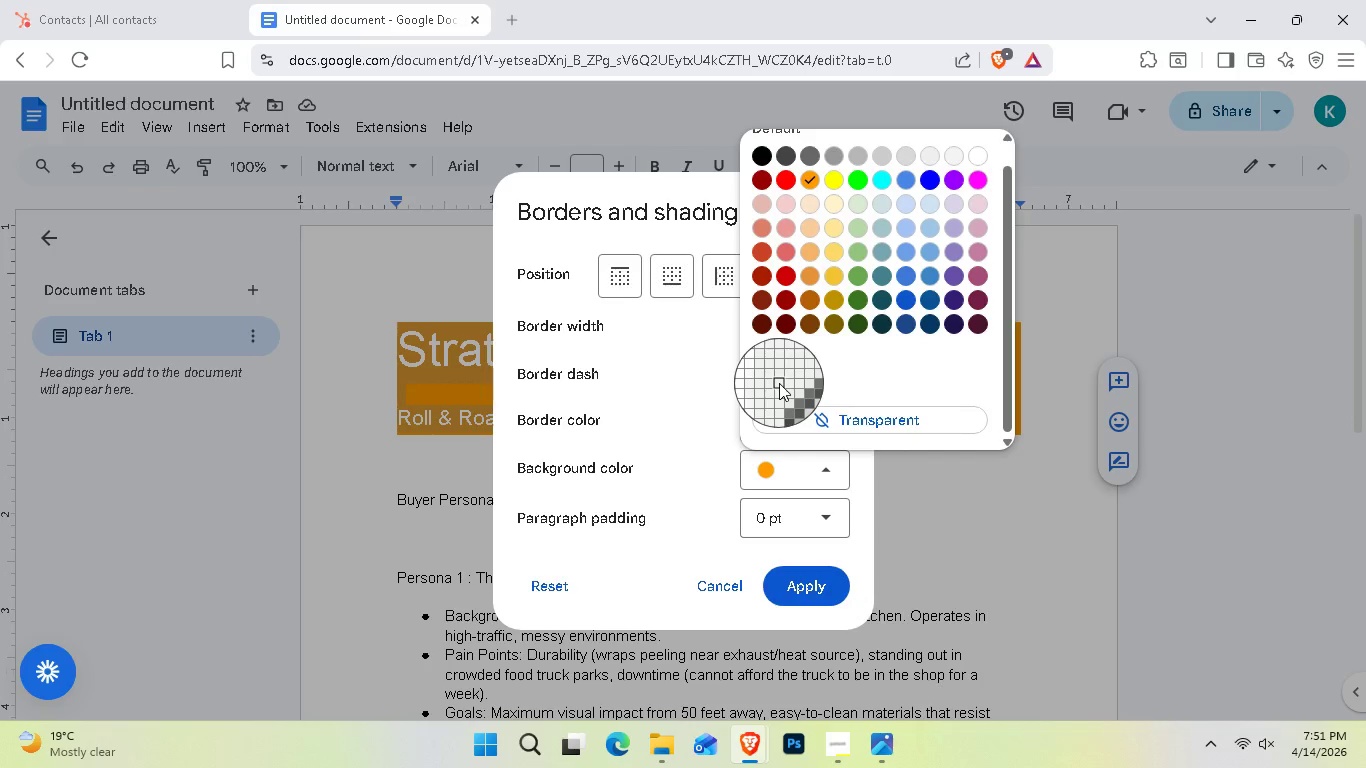 
left_click([779, 383])
 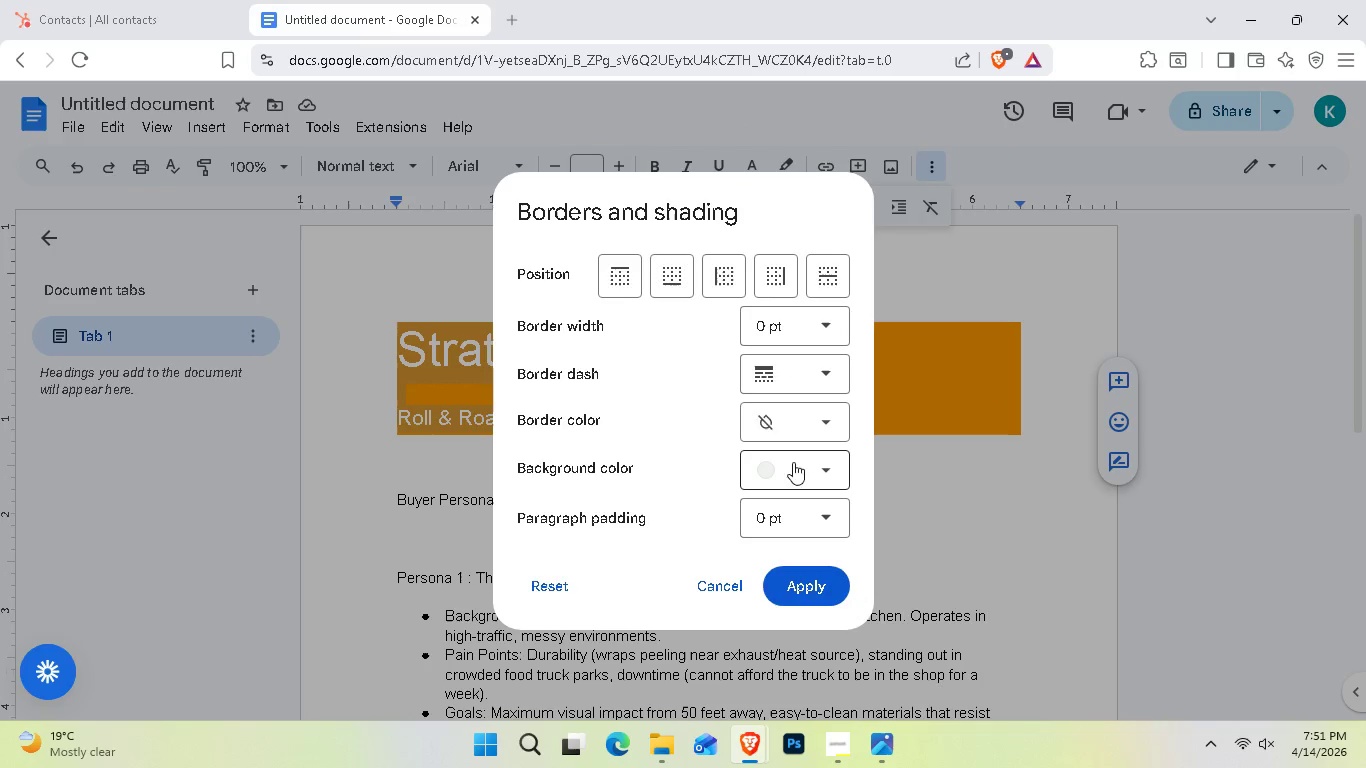 
left_click([793, 467])
 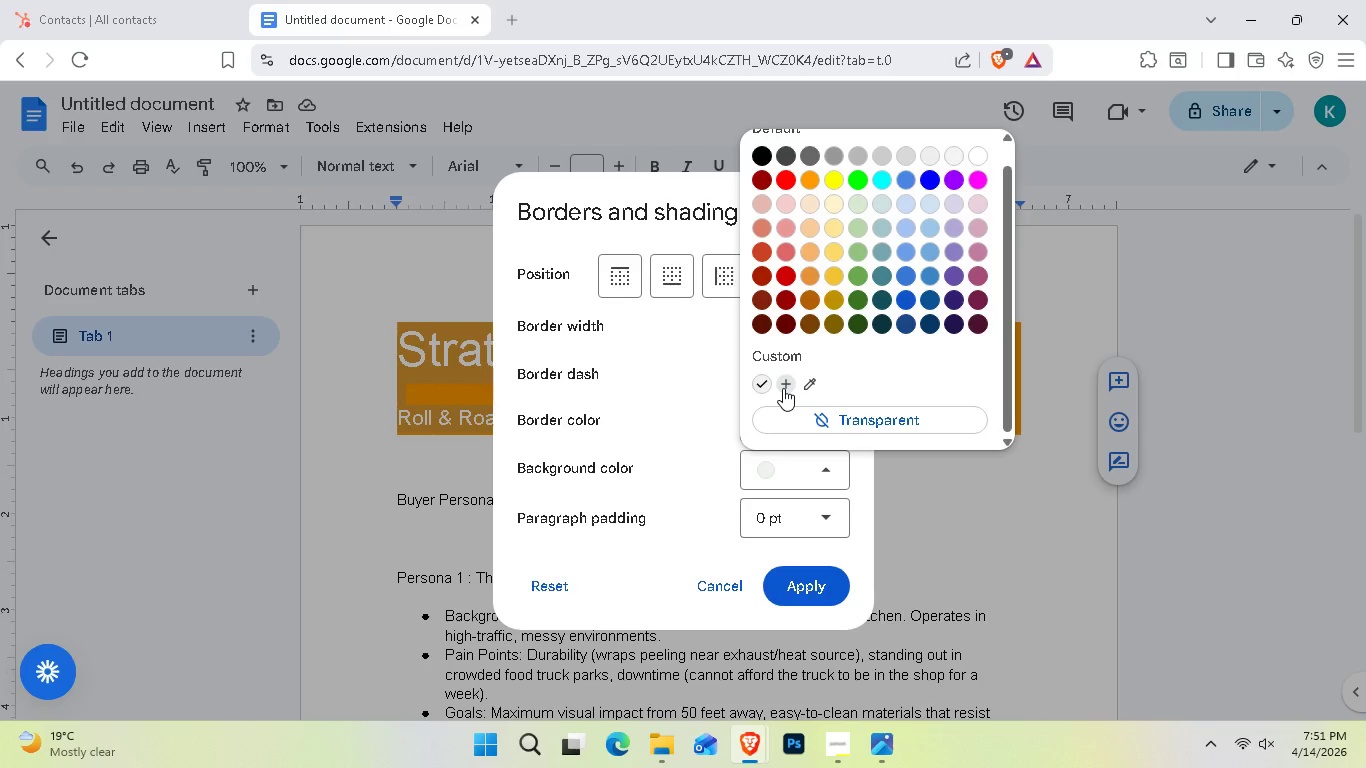 
left_click([761, 388])
 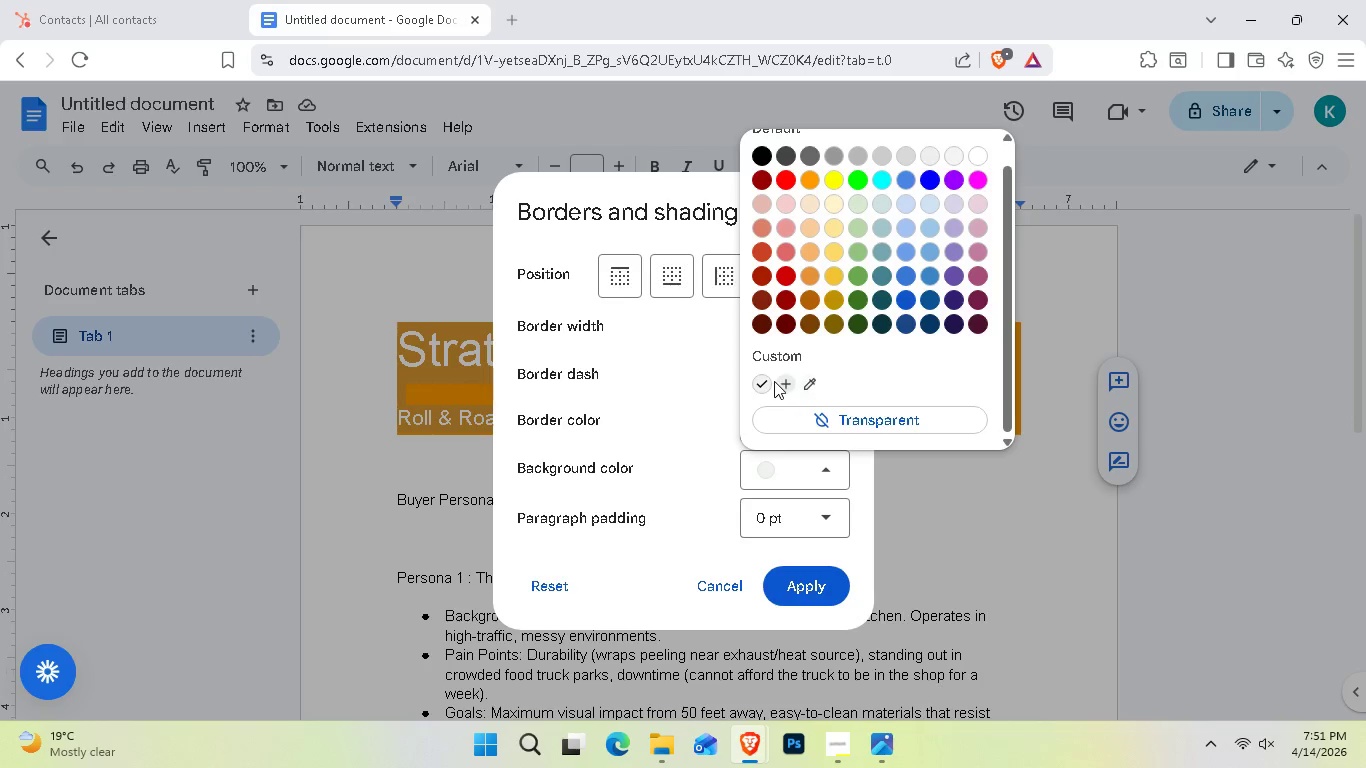 
left_click([779, 386])
 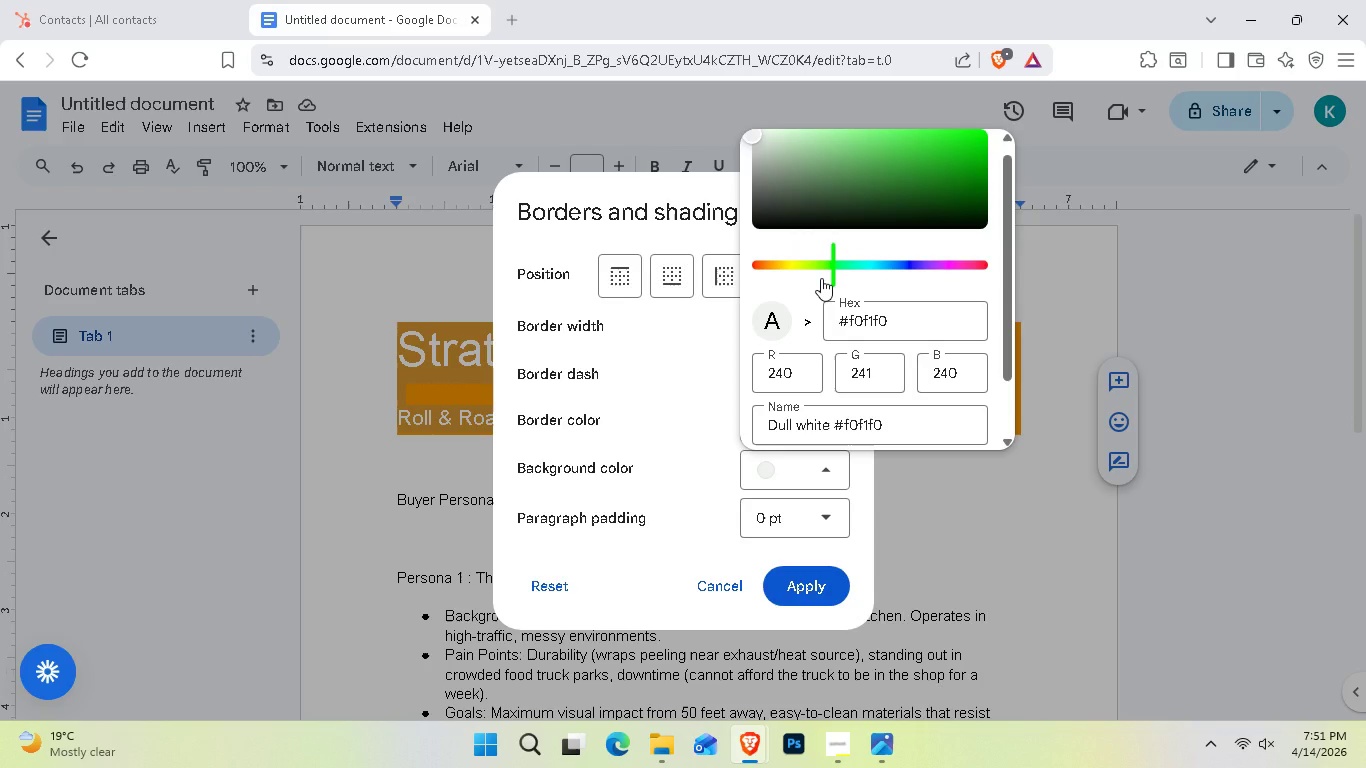 
left_click_drag(start_coordinate=[821, 278], to_coordinate=[773, 273])
 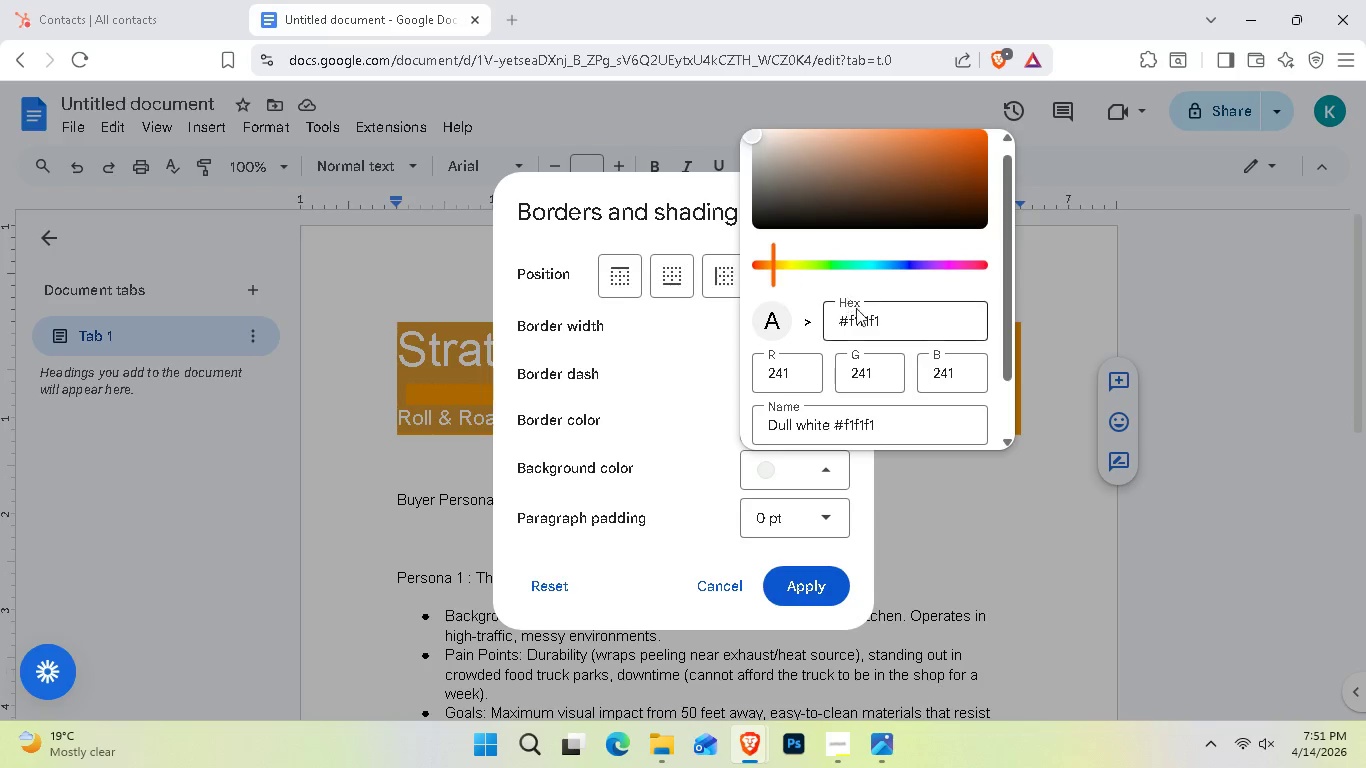 
scroll: coordinate [856, 311], scroll_direction: up, amount: 2.0
 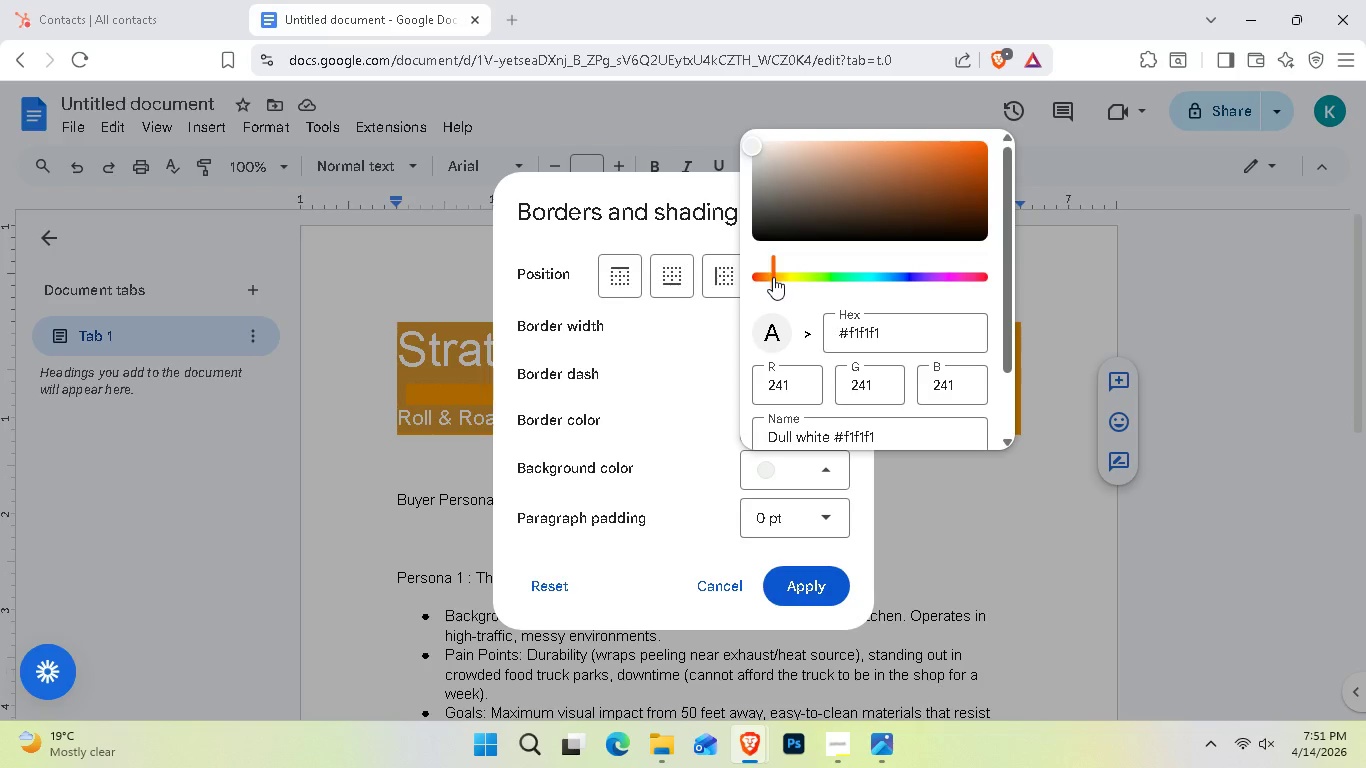 
left_click_drag(start_coordinate=[773, 277], to_coordinate=[771, 268])
 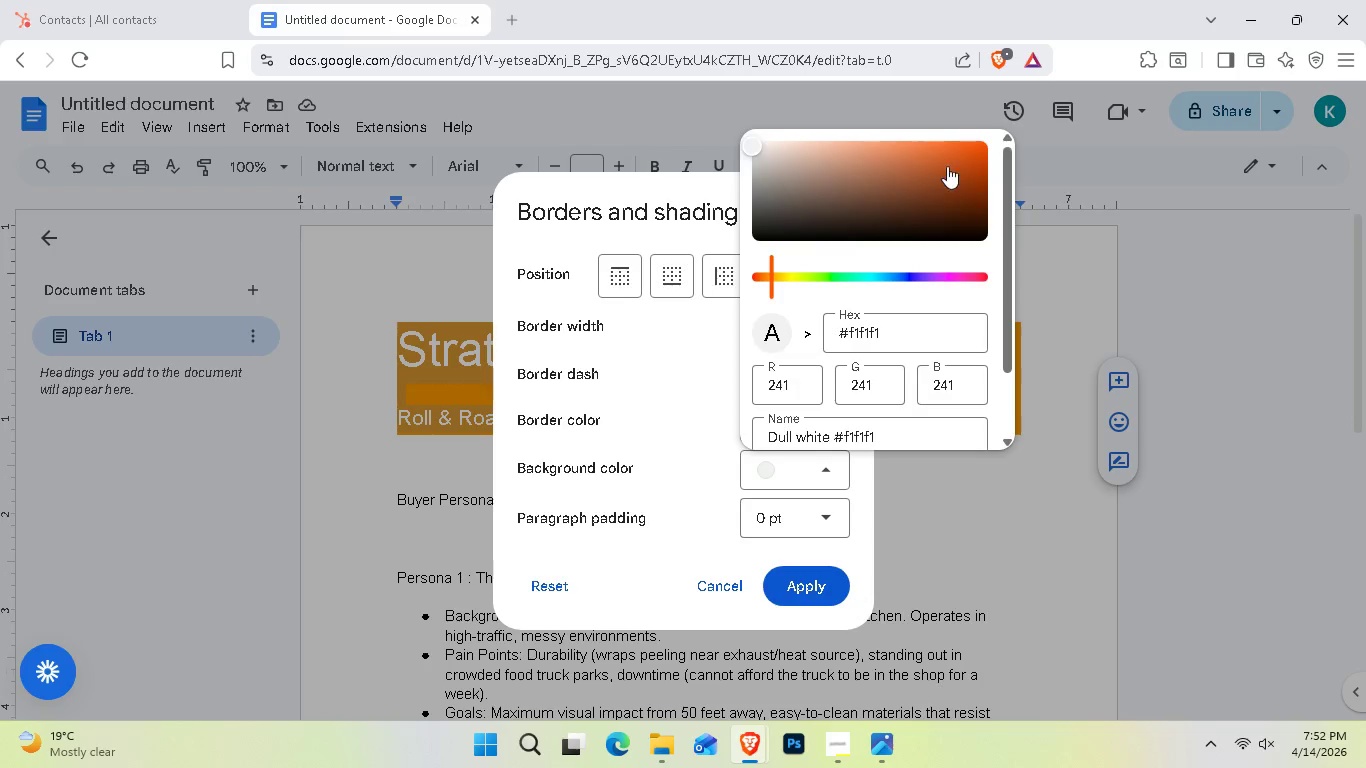 
left_click_drag(start_coordinate=[948, 164], to_coordinate=[1002, 134])
 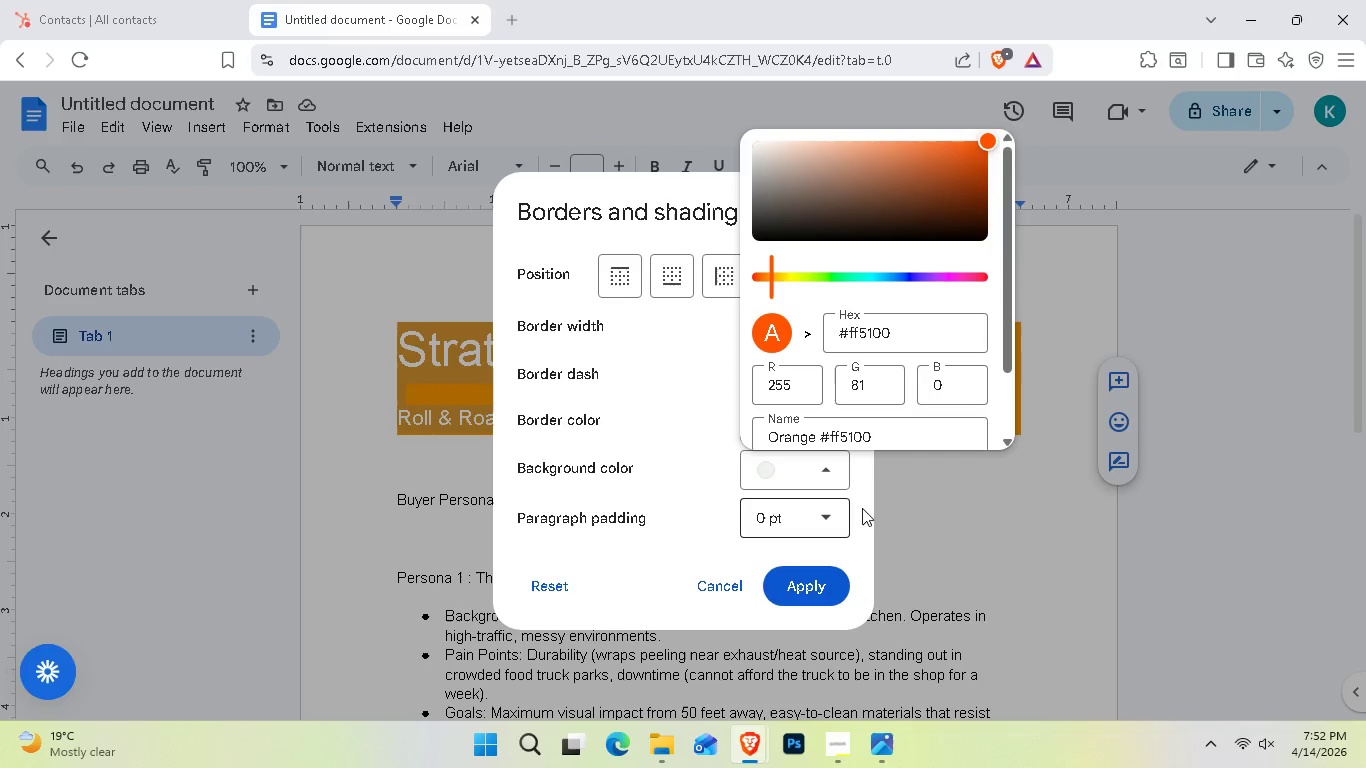 
scroll: coordinate [928, 339], scroll_direction: down, amount: 3.0
 